 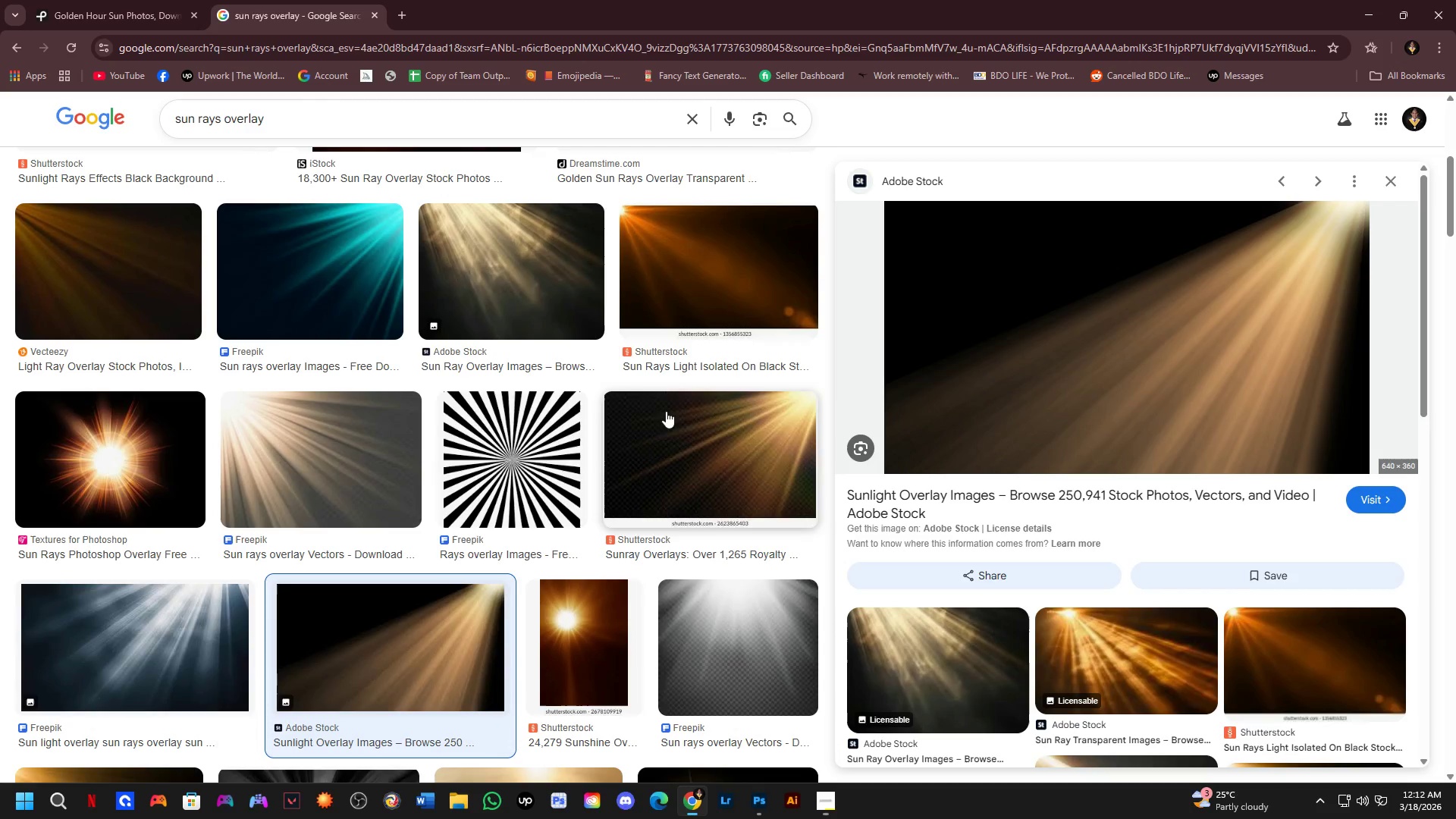 
left_click([159, 0])
 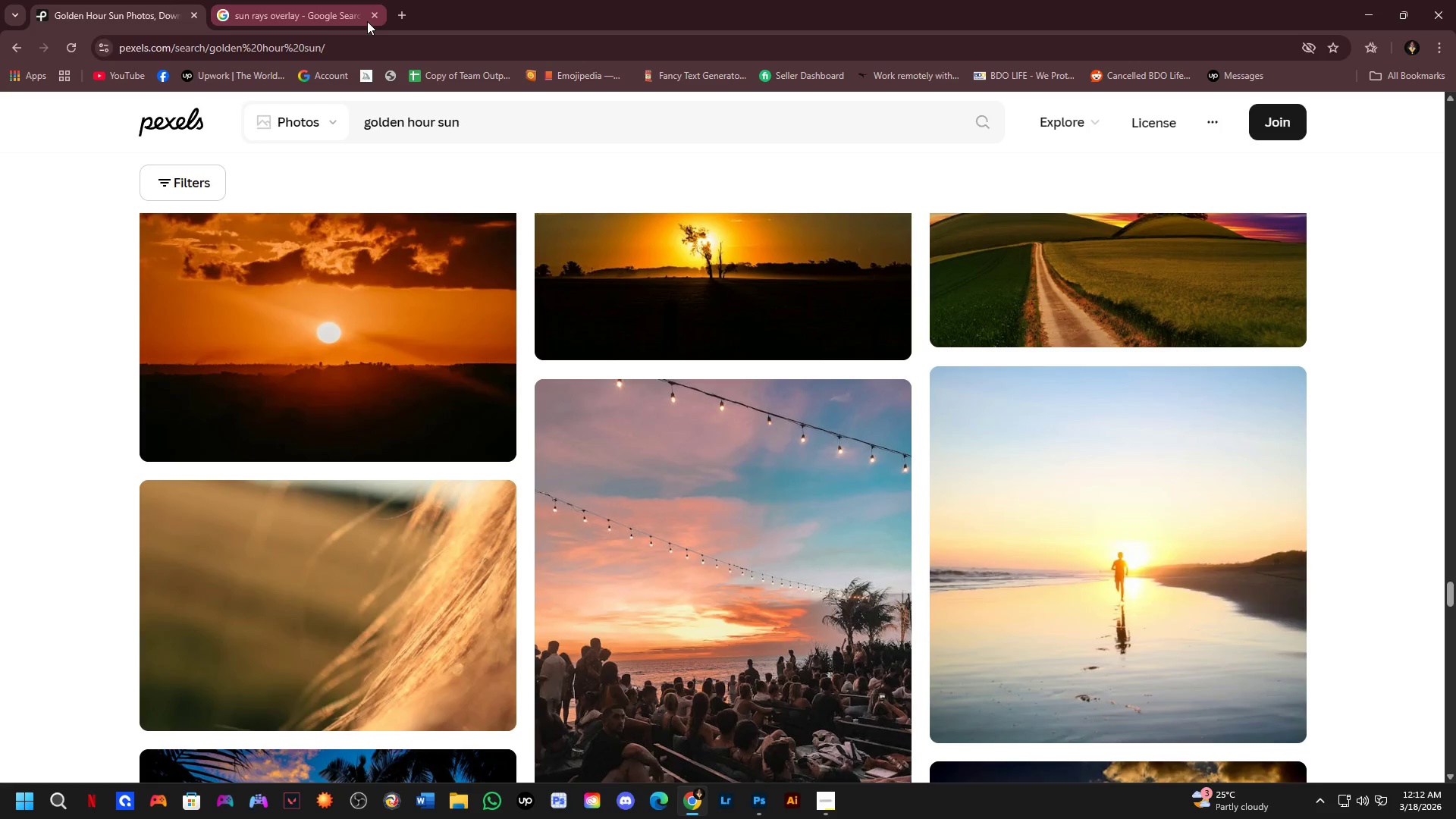 
left_click([375, 17])
 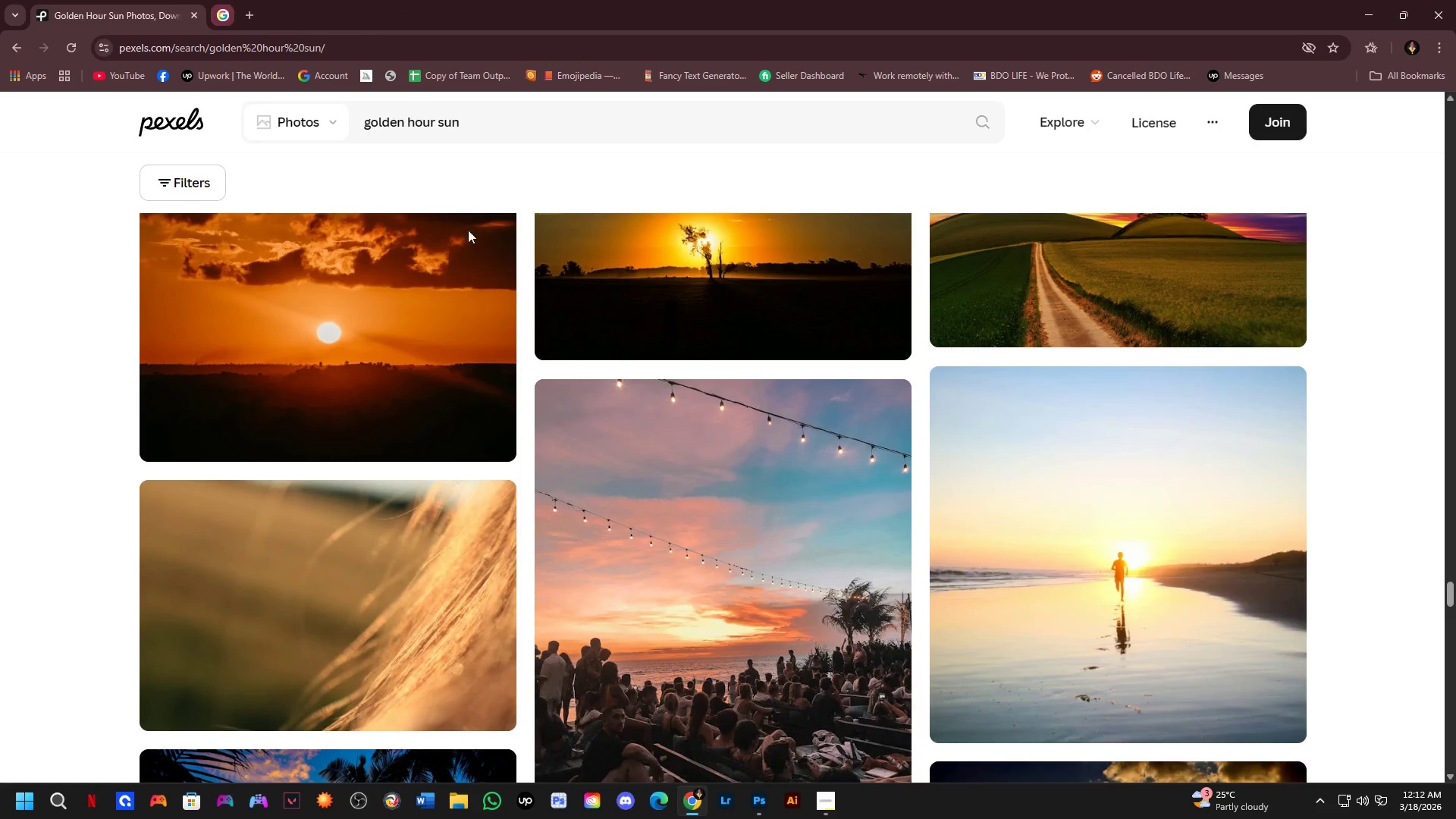 
left_click_drag(start_coordinate=[483, 123], to_coordinate=[329, 133])
 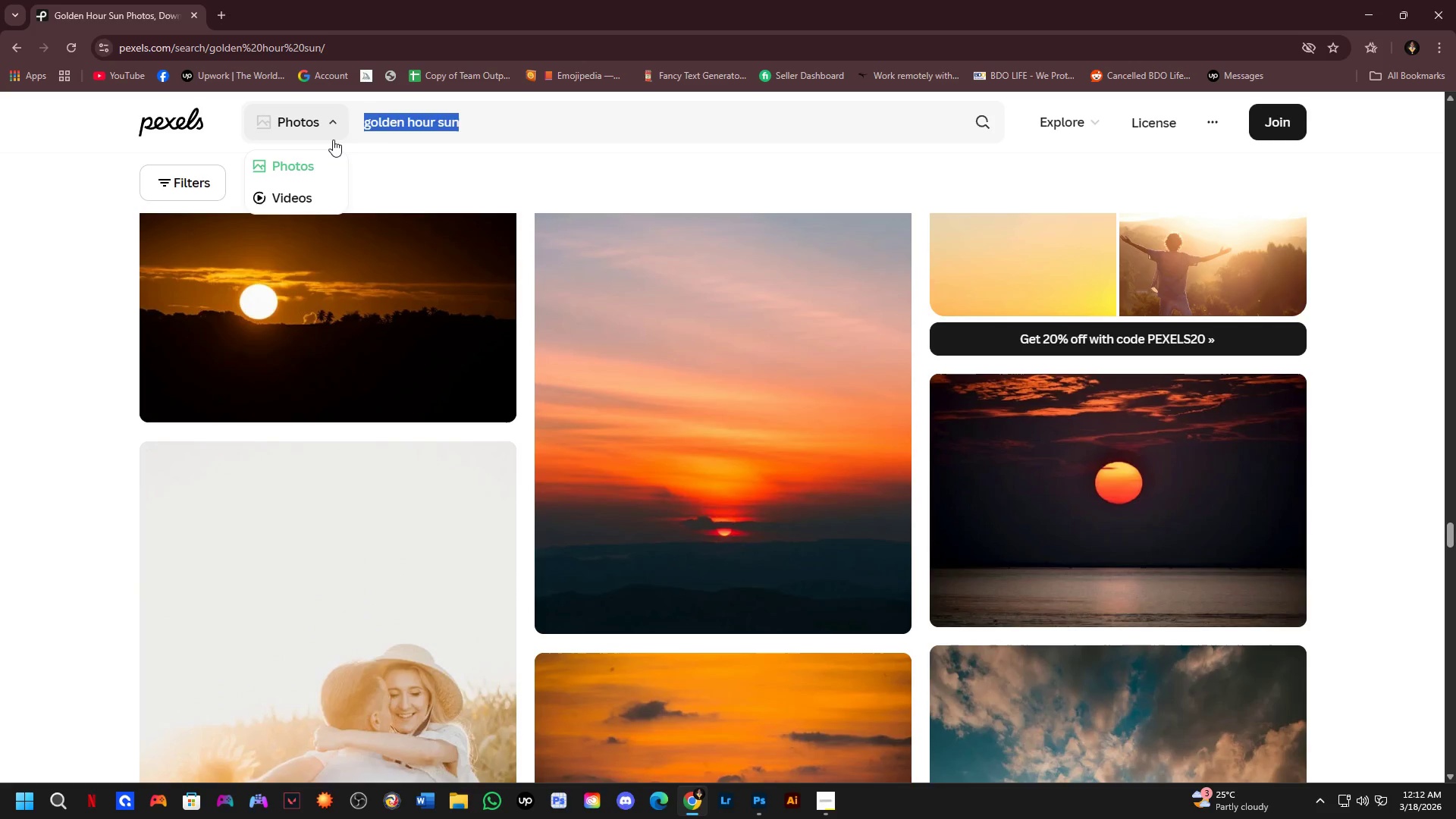 
scroll: coordinate [460, 154], scroll_direction: up, amount: 8.0
 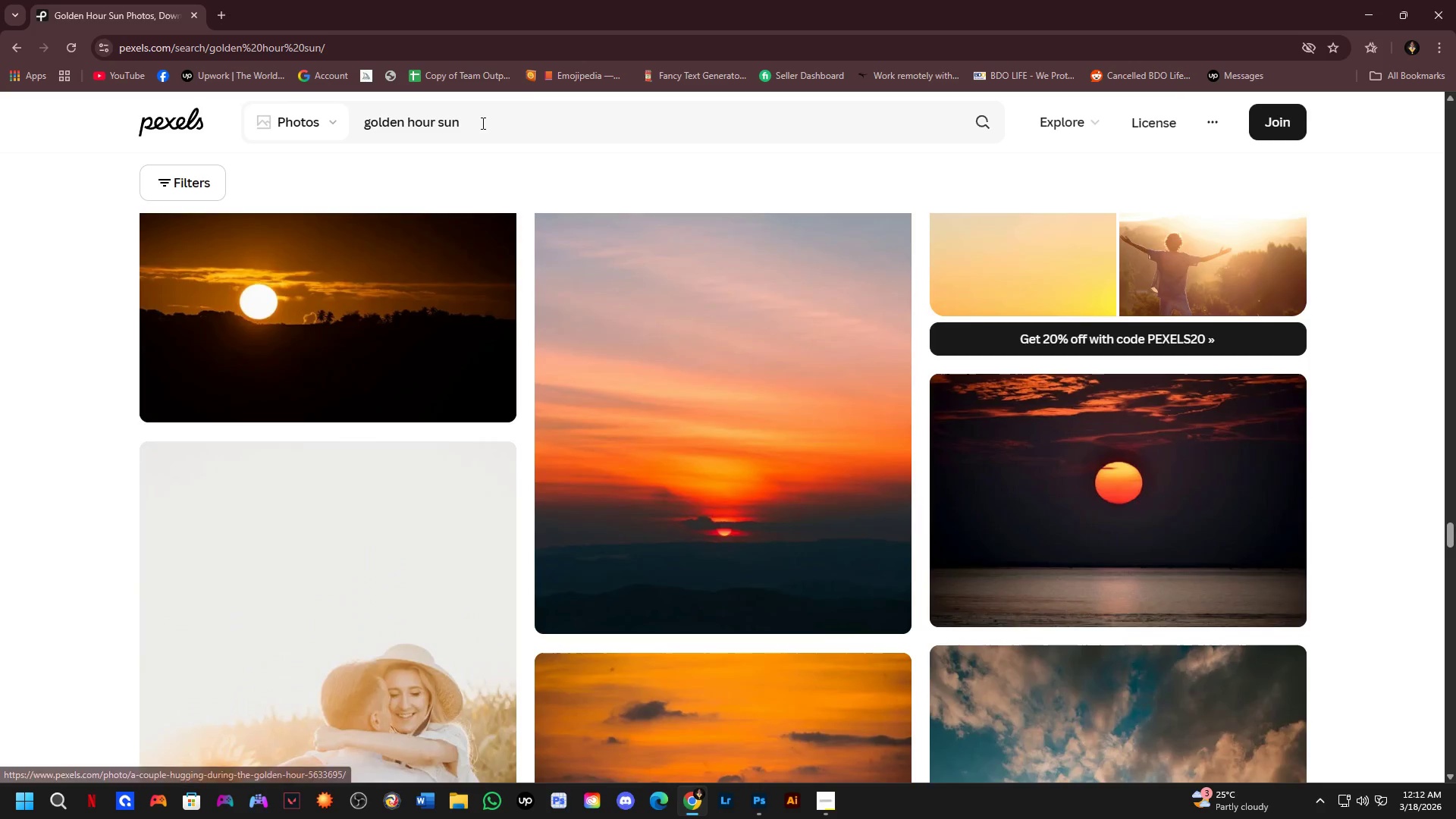 
key(Backspace)
 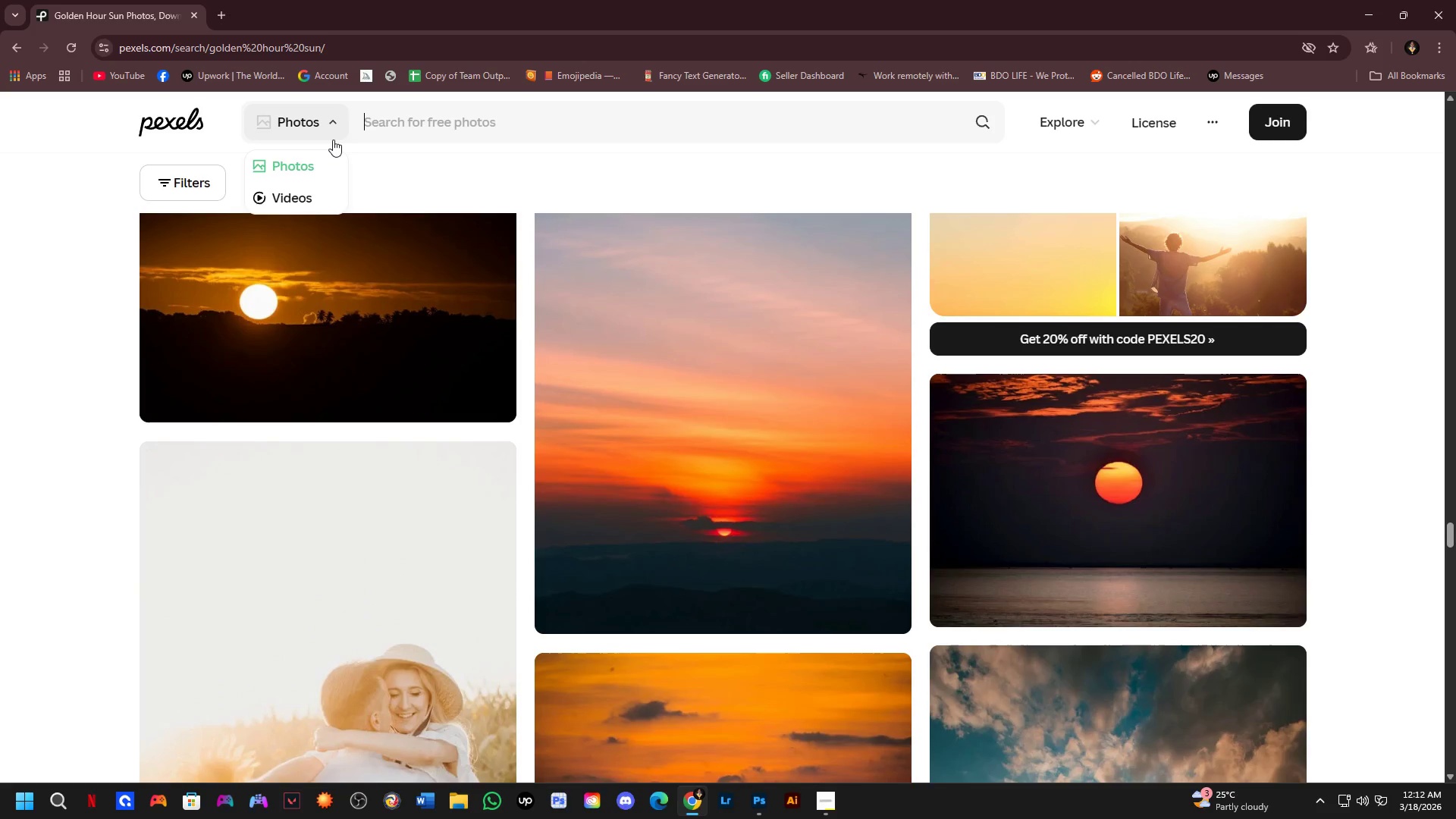 
key(Alt+Tab)
 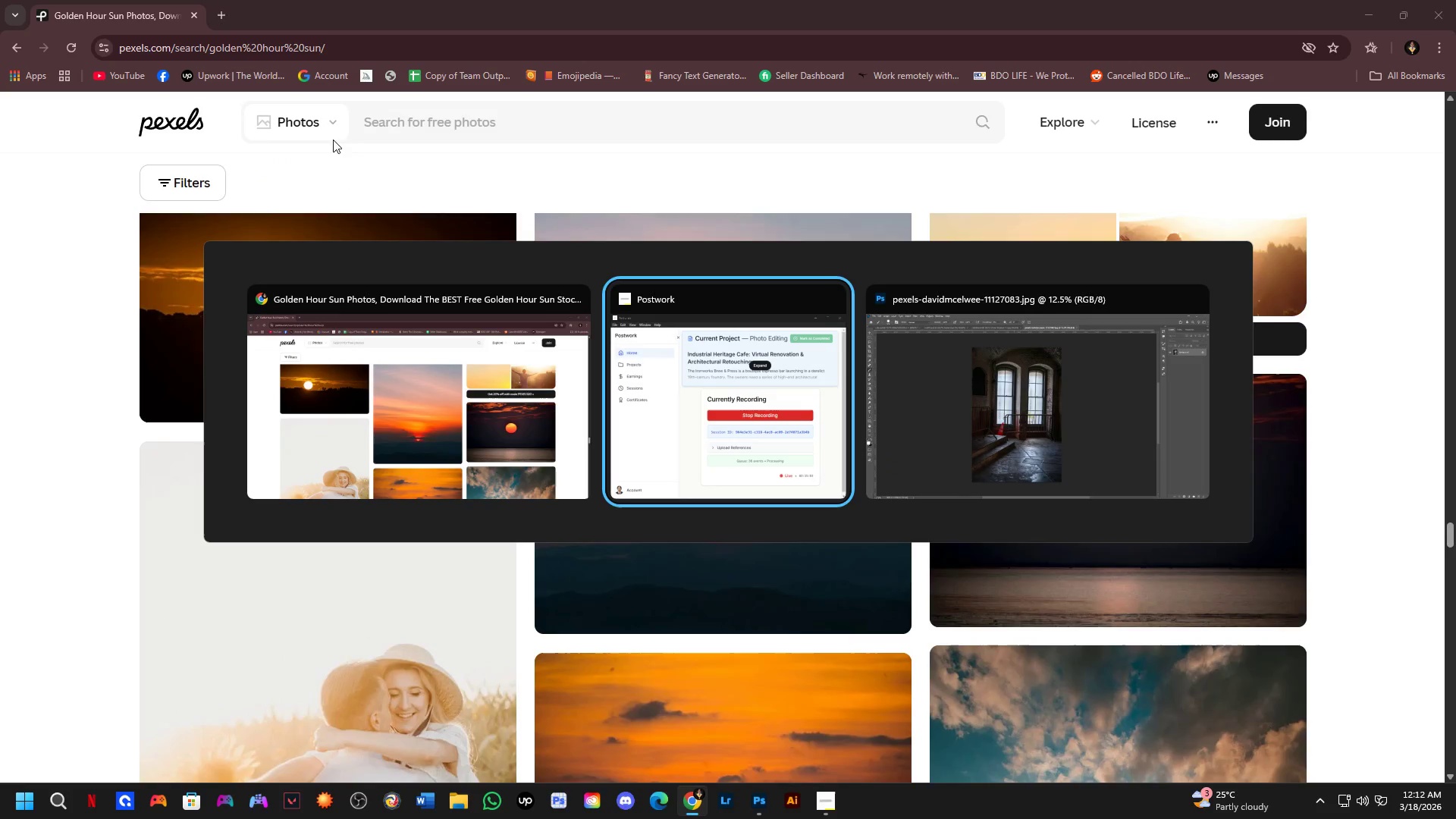 
key(Alt+Tab)
 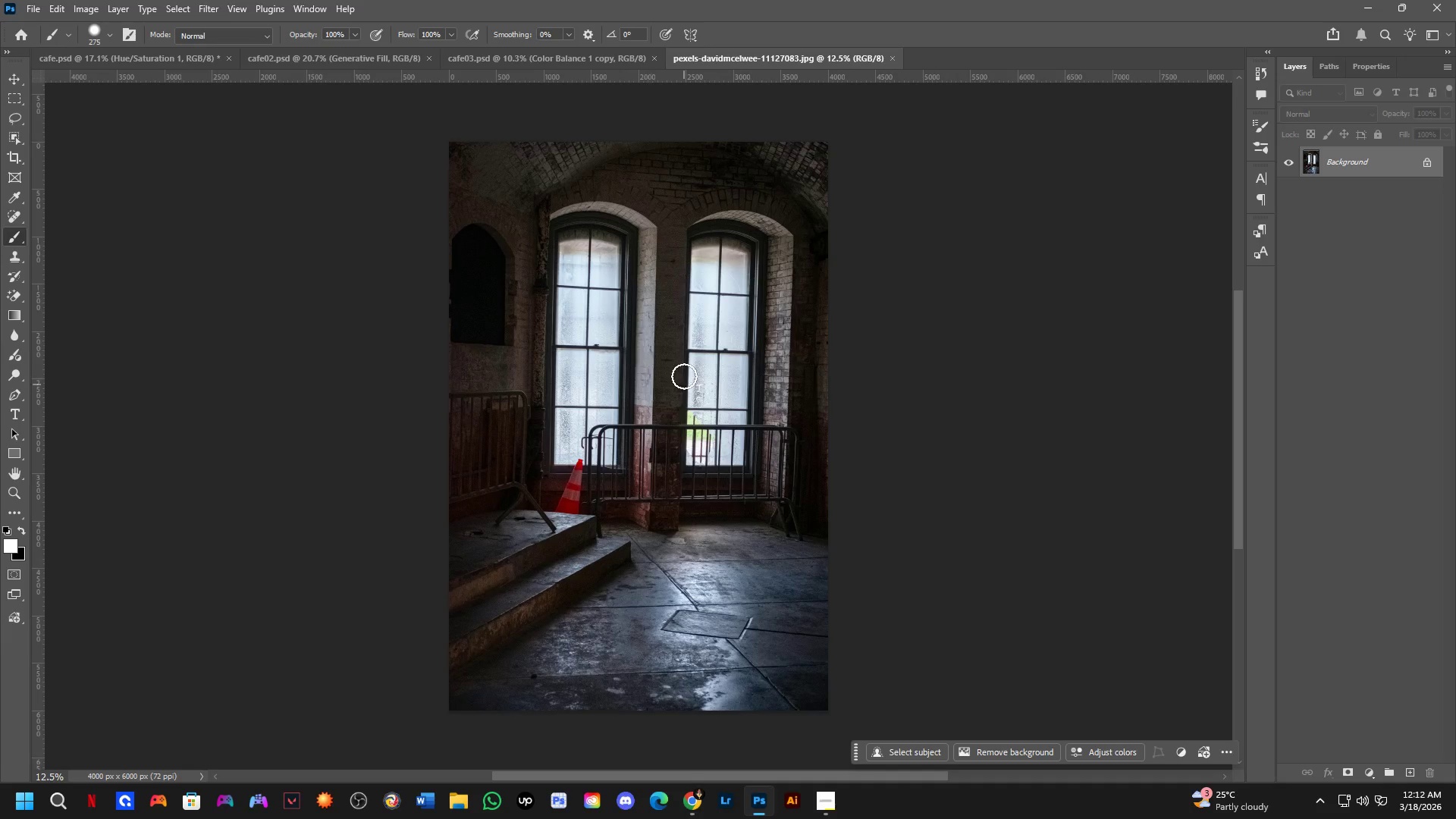 
key(Alt+AltLeft)
 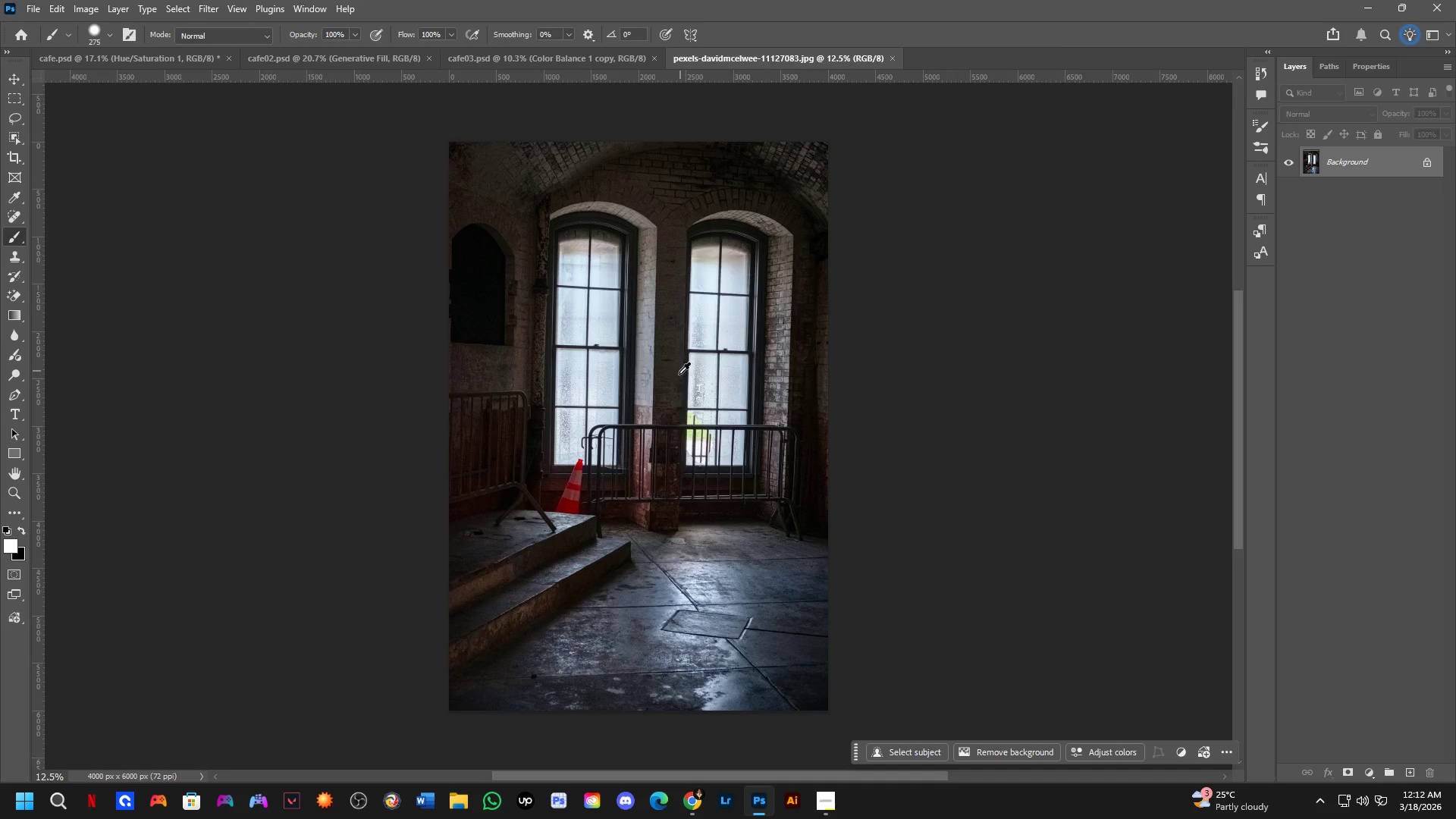 
key(Alt+Tab)
 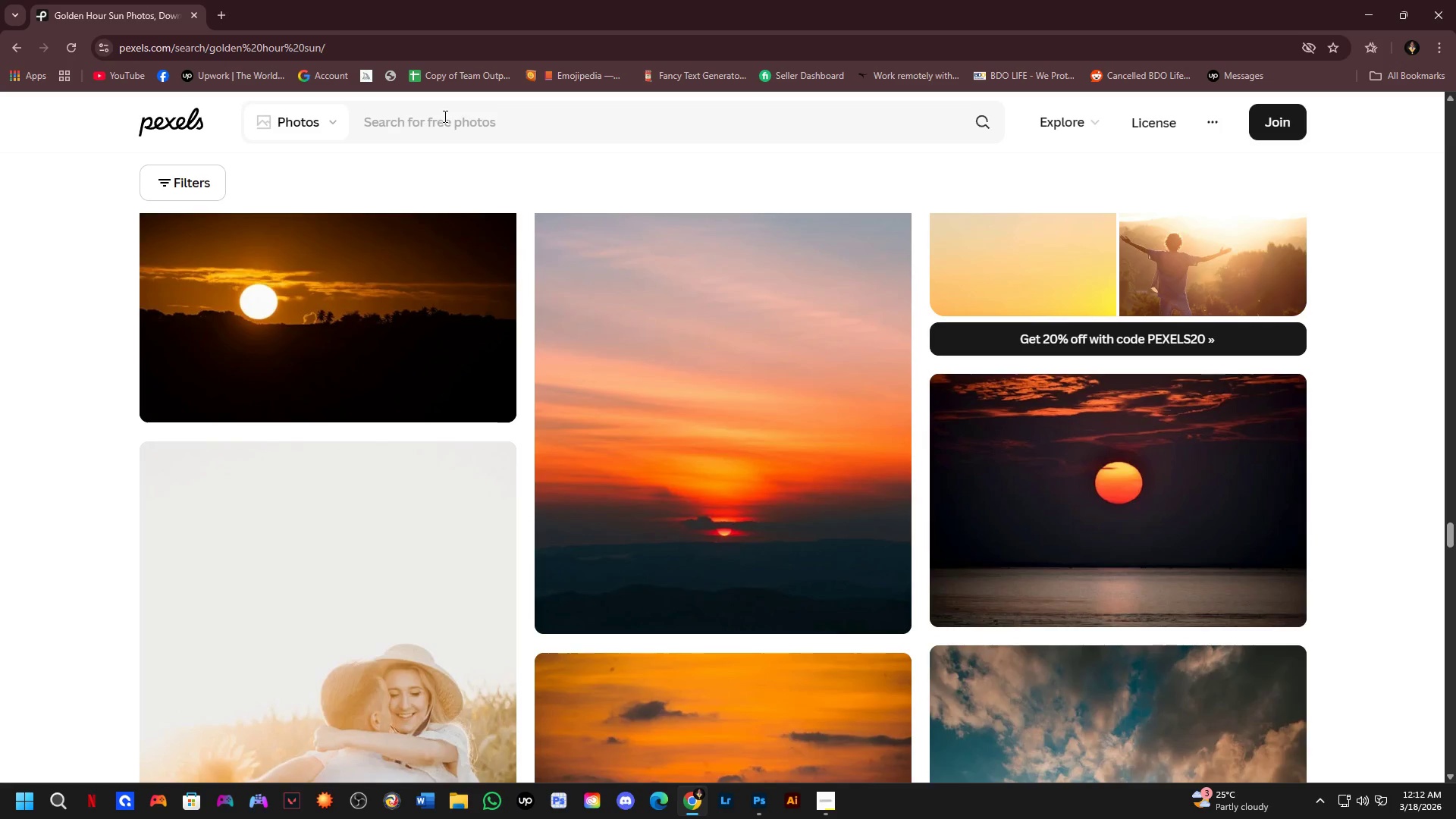 
left_click_drag(start_coordinate=[447, 123], to_coordinate=[447, 131])
 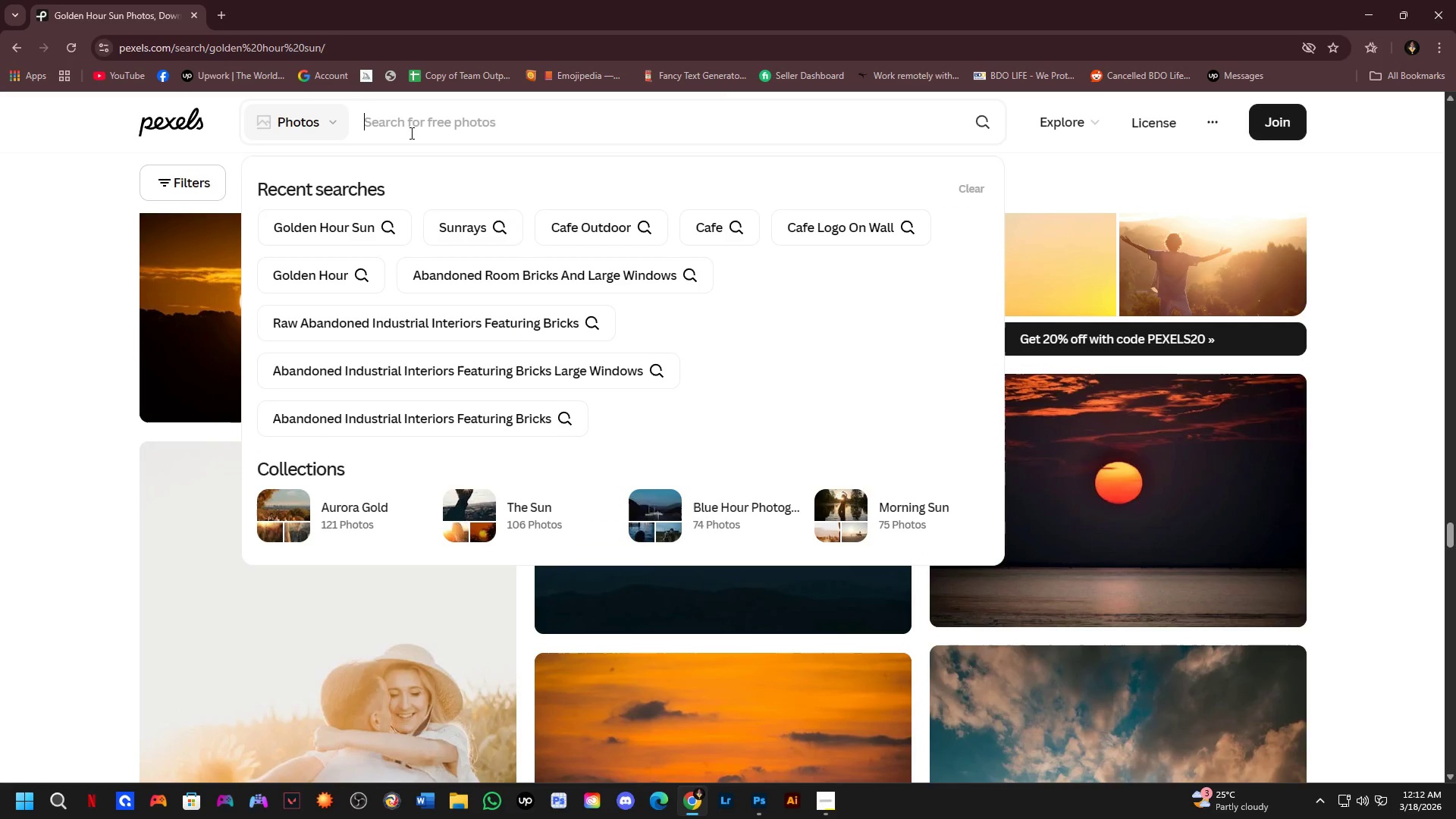 
wait(10.62)
 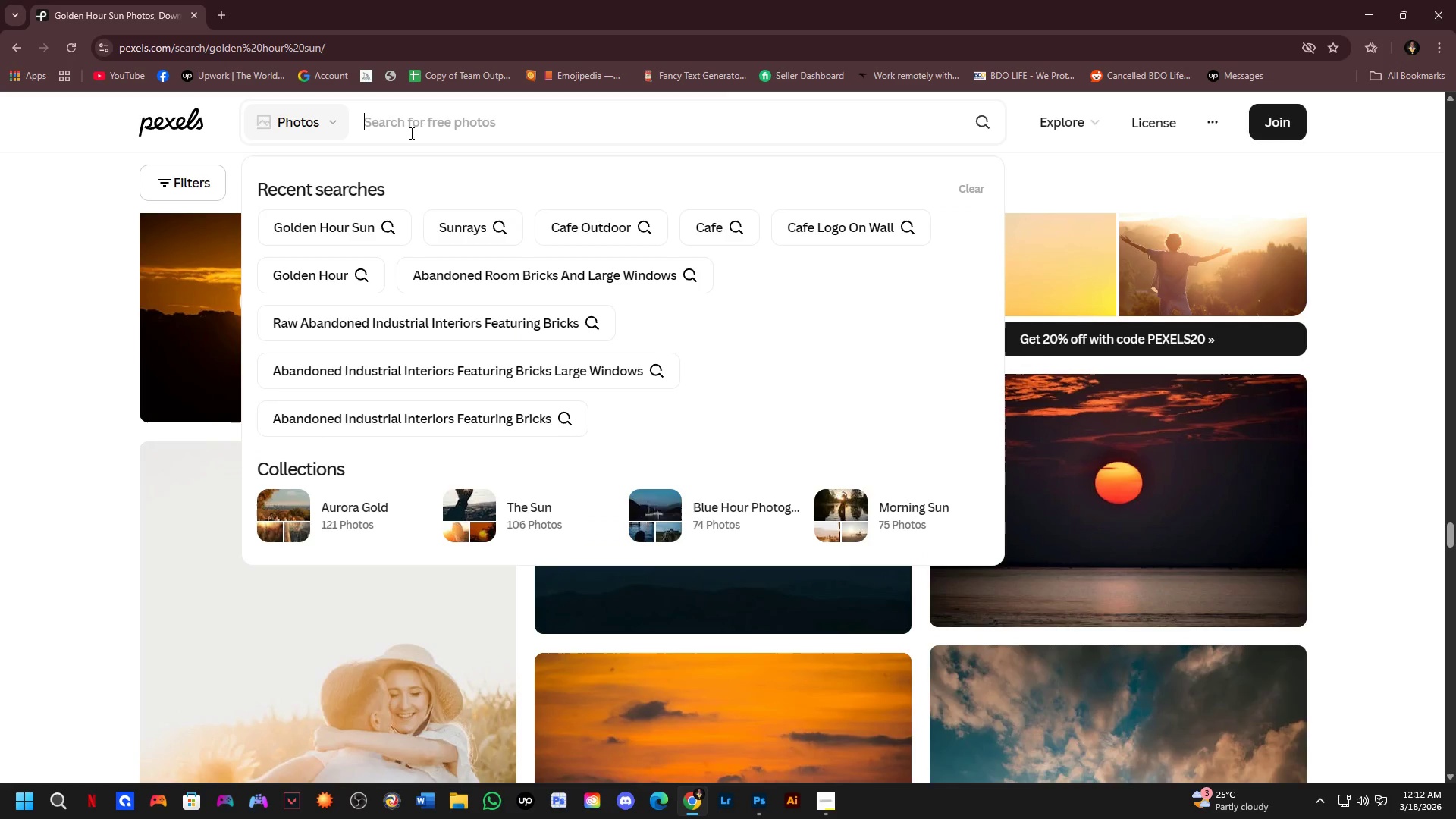 
key(Alt+AltLeft)
 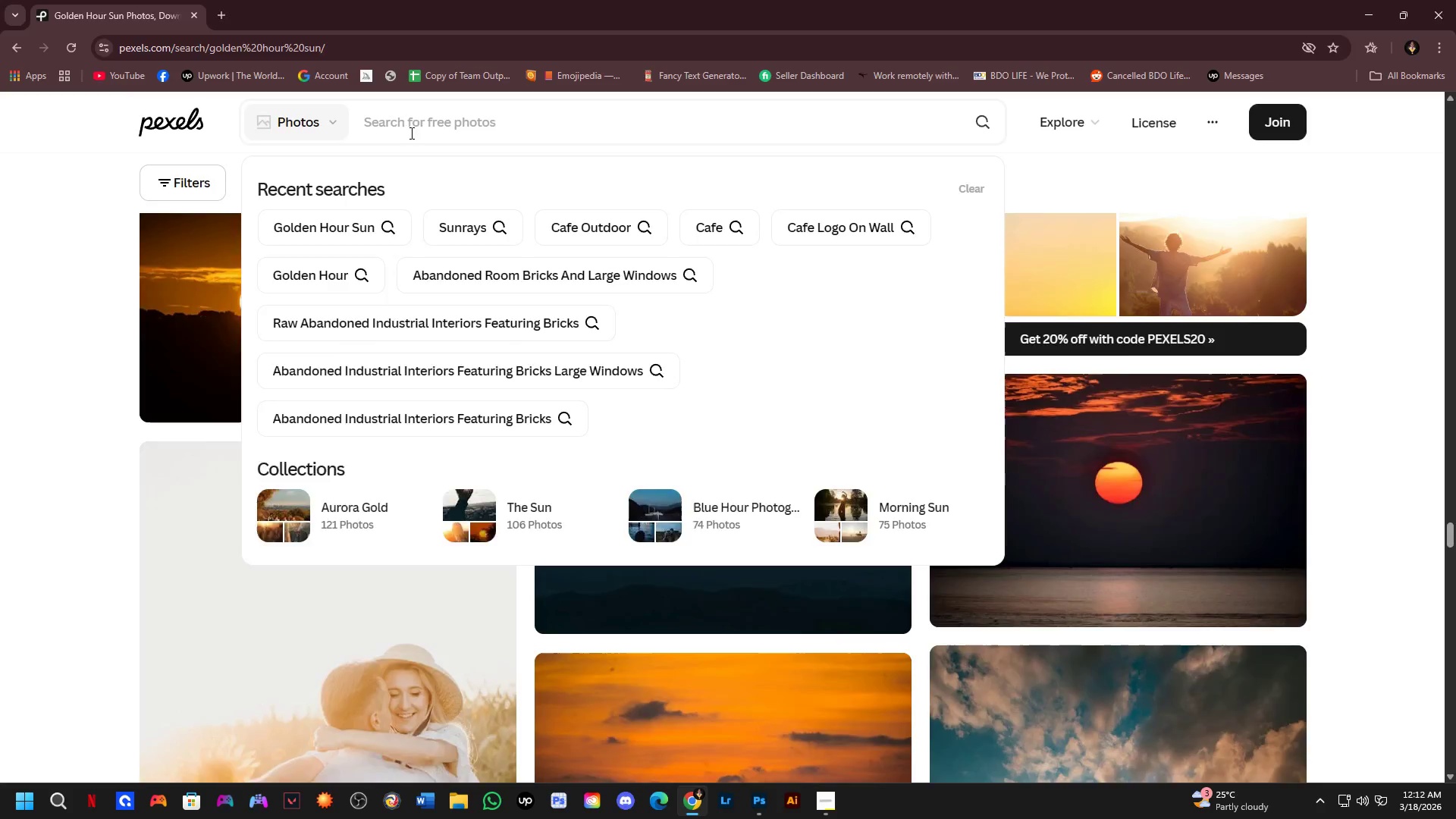 
key(Alt+Tab)
 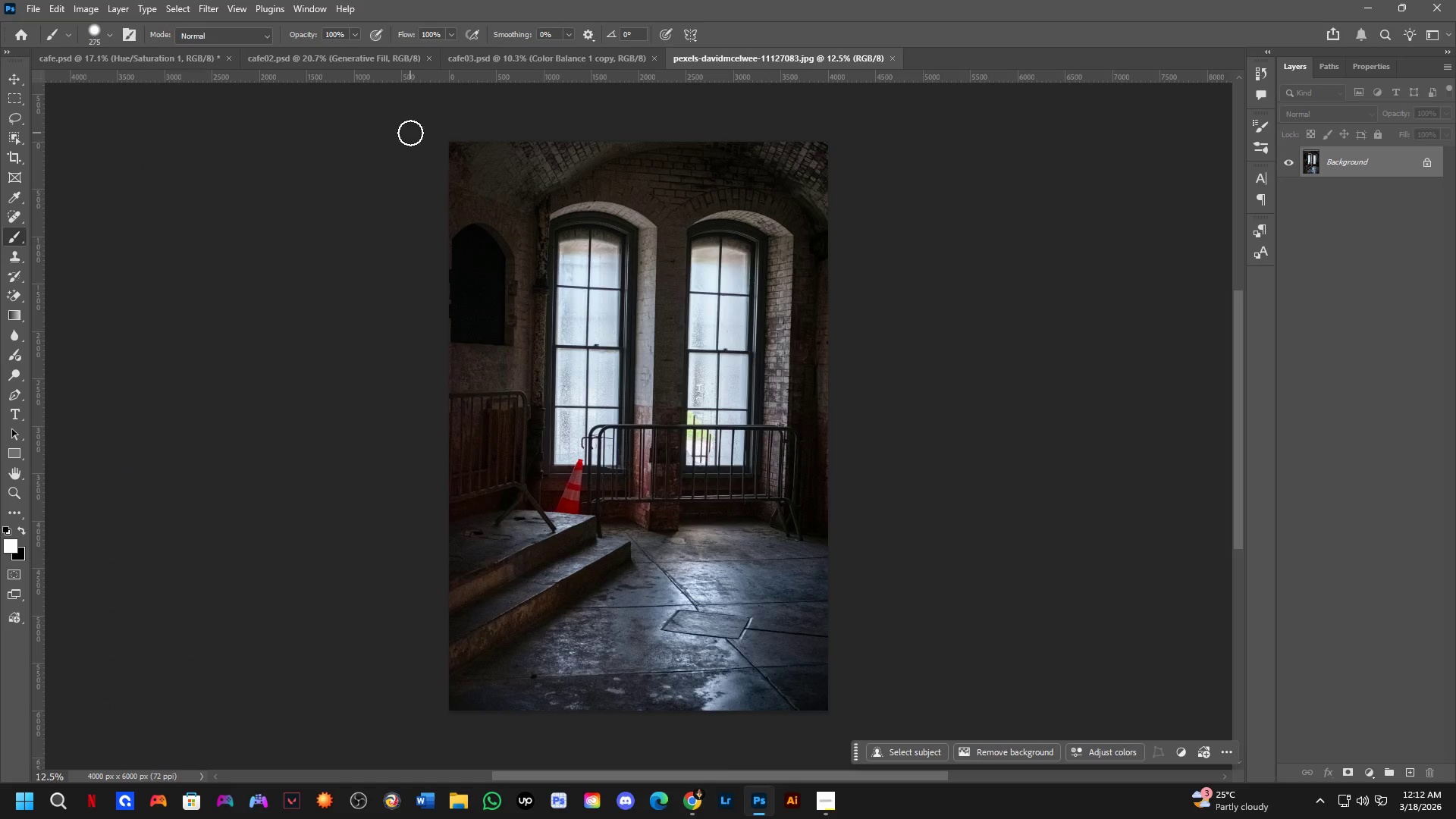 
key(Alt+AltLeft)
 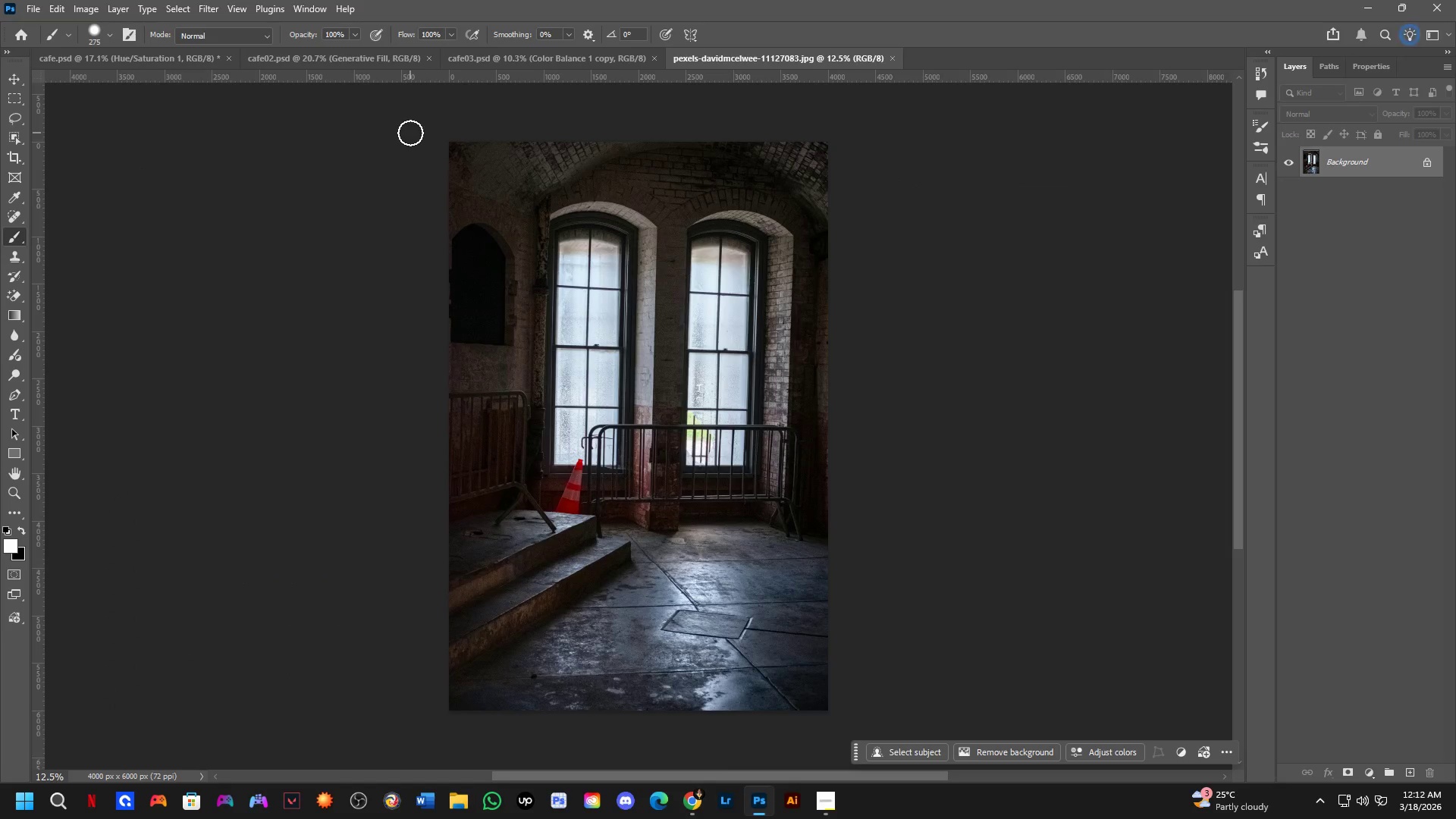 
key(Alt+Tab)
 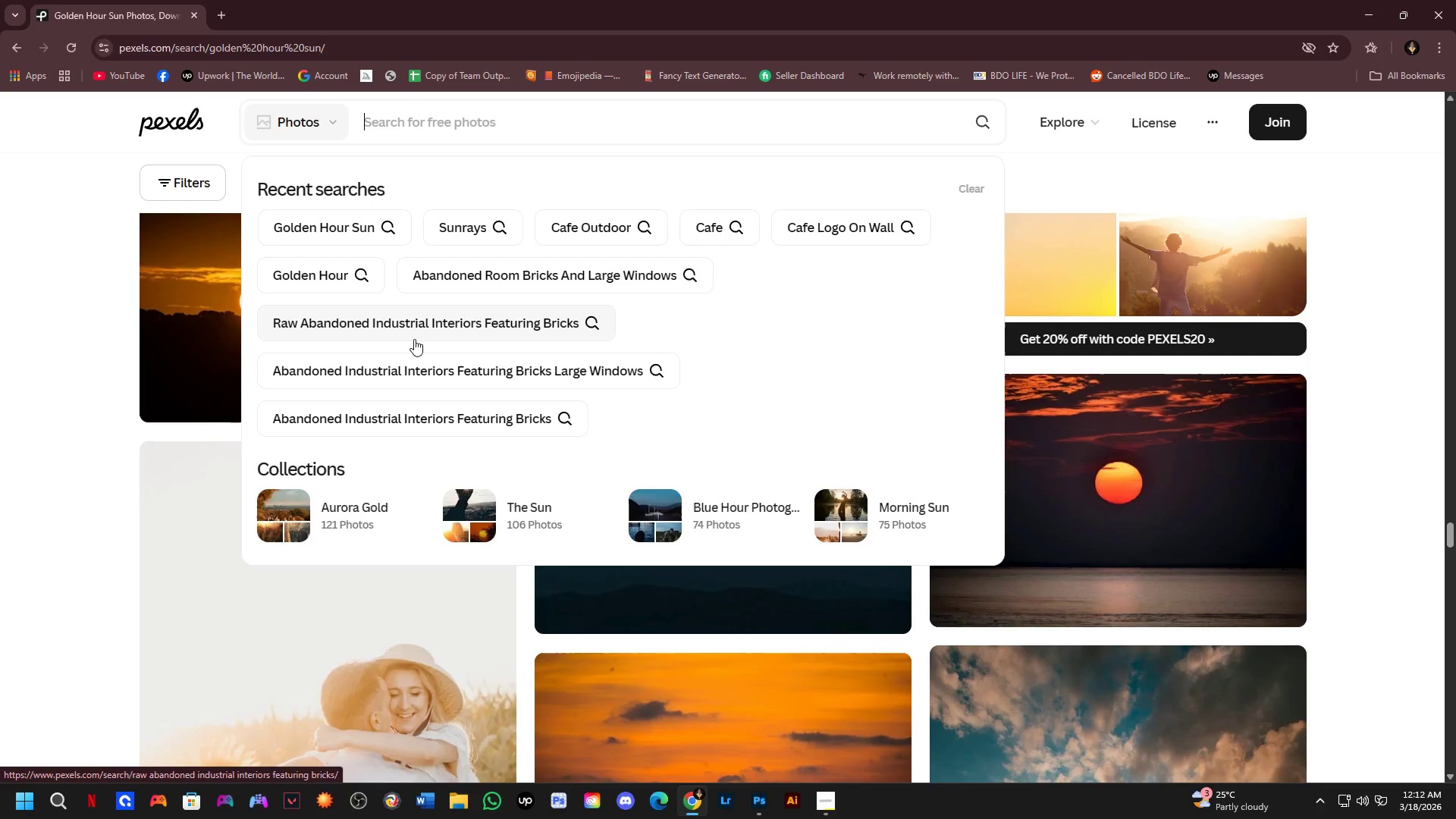 
left_click([414, 338])
 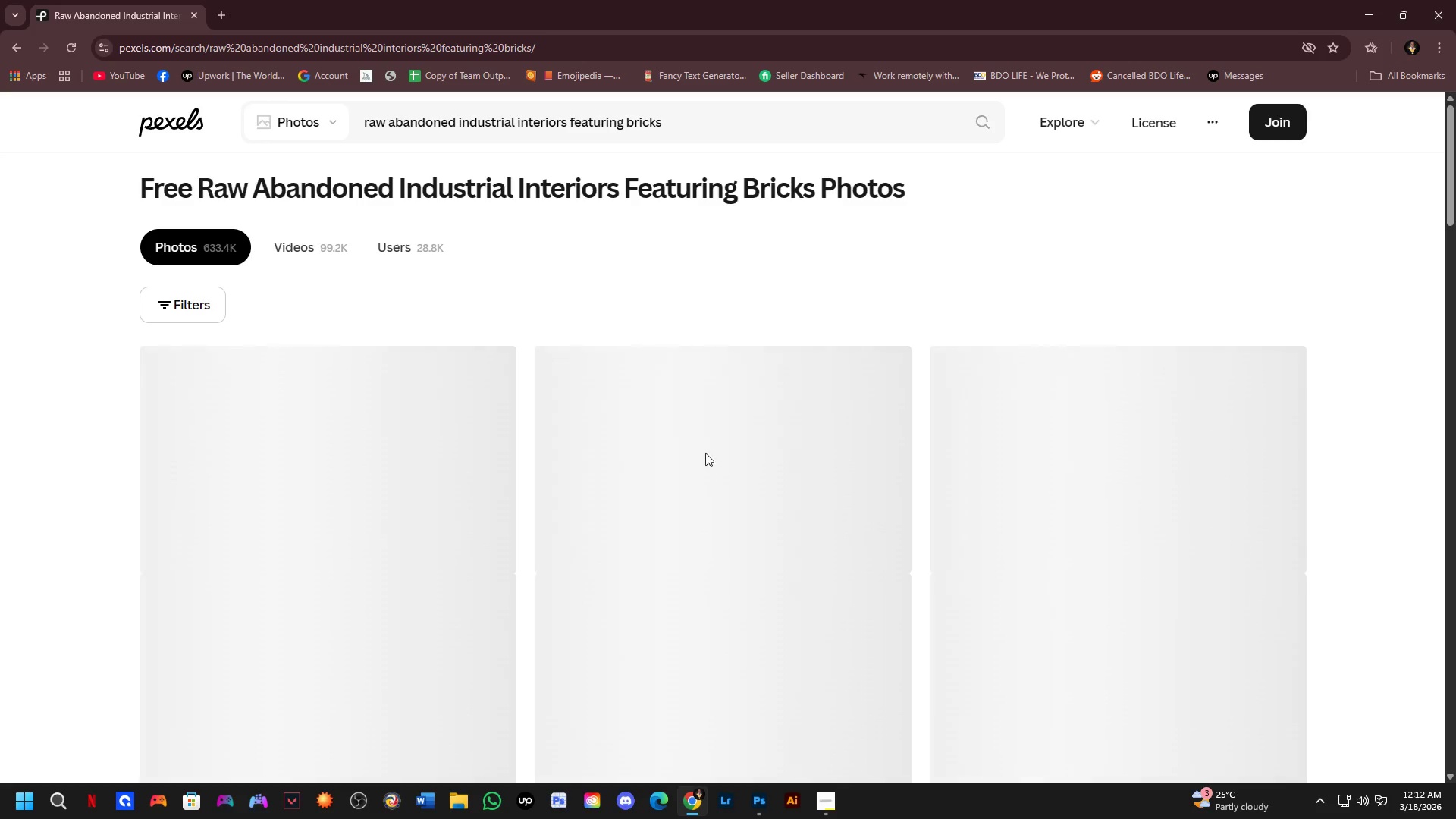 
scroll: coordinate [715, 460], scroll_direction: down, amount: 1.0
 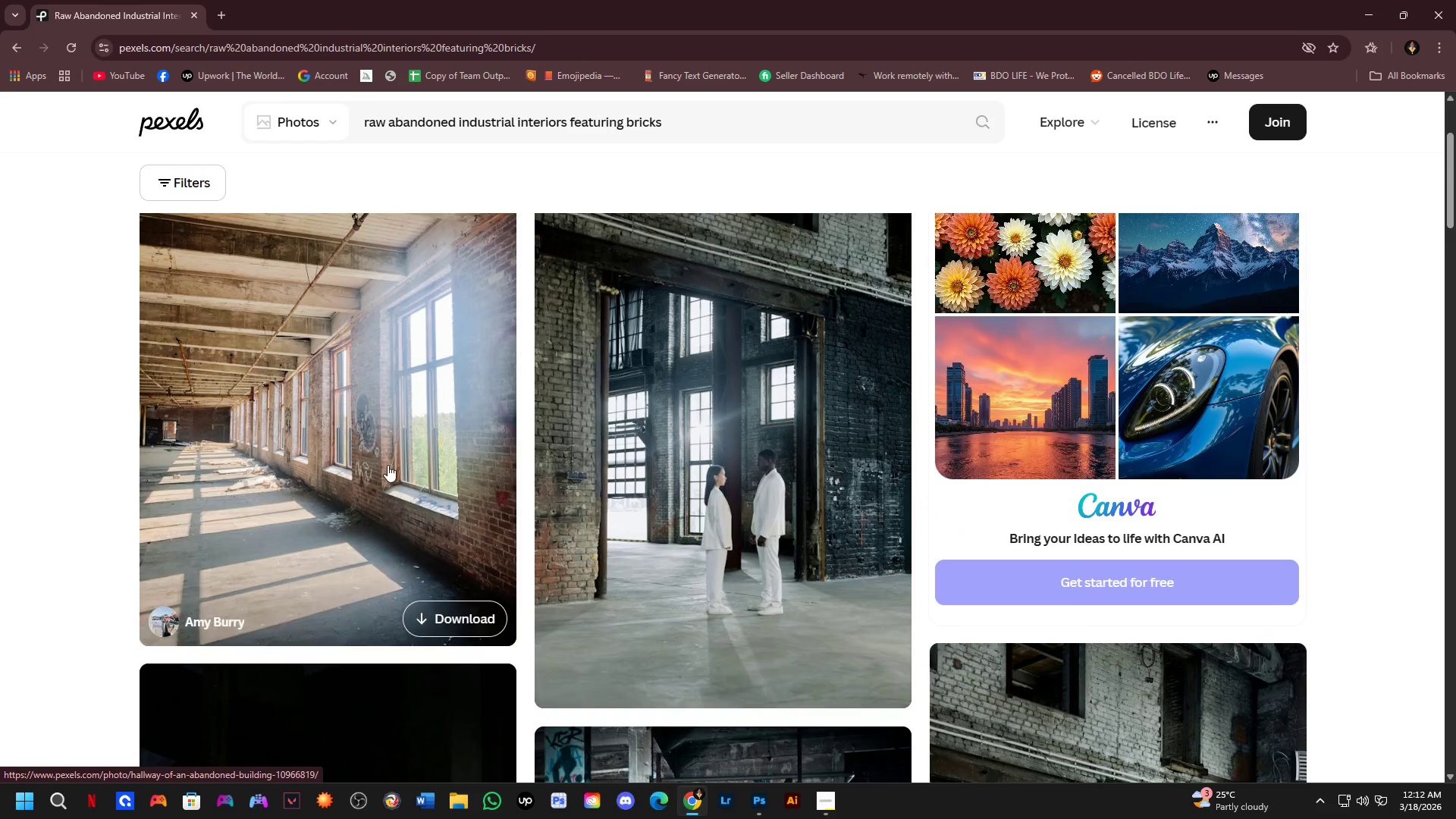 
left_click([388, 465])
 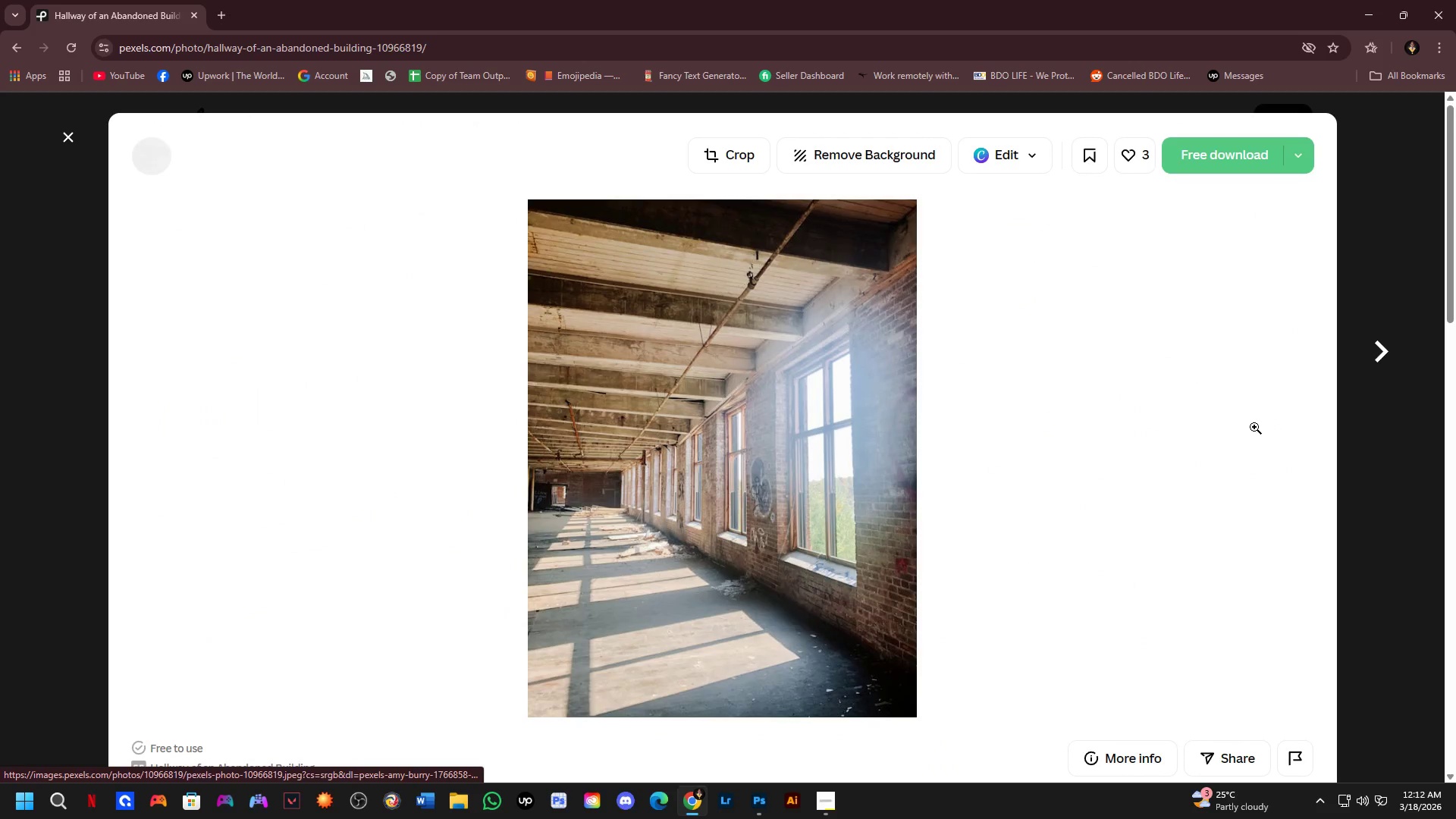 
scroll: coordinate [864, 479], scroll_direction: down, amount: 2.0
 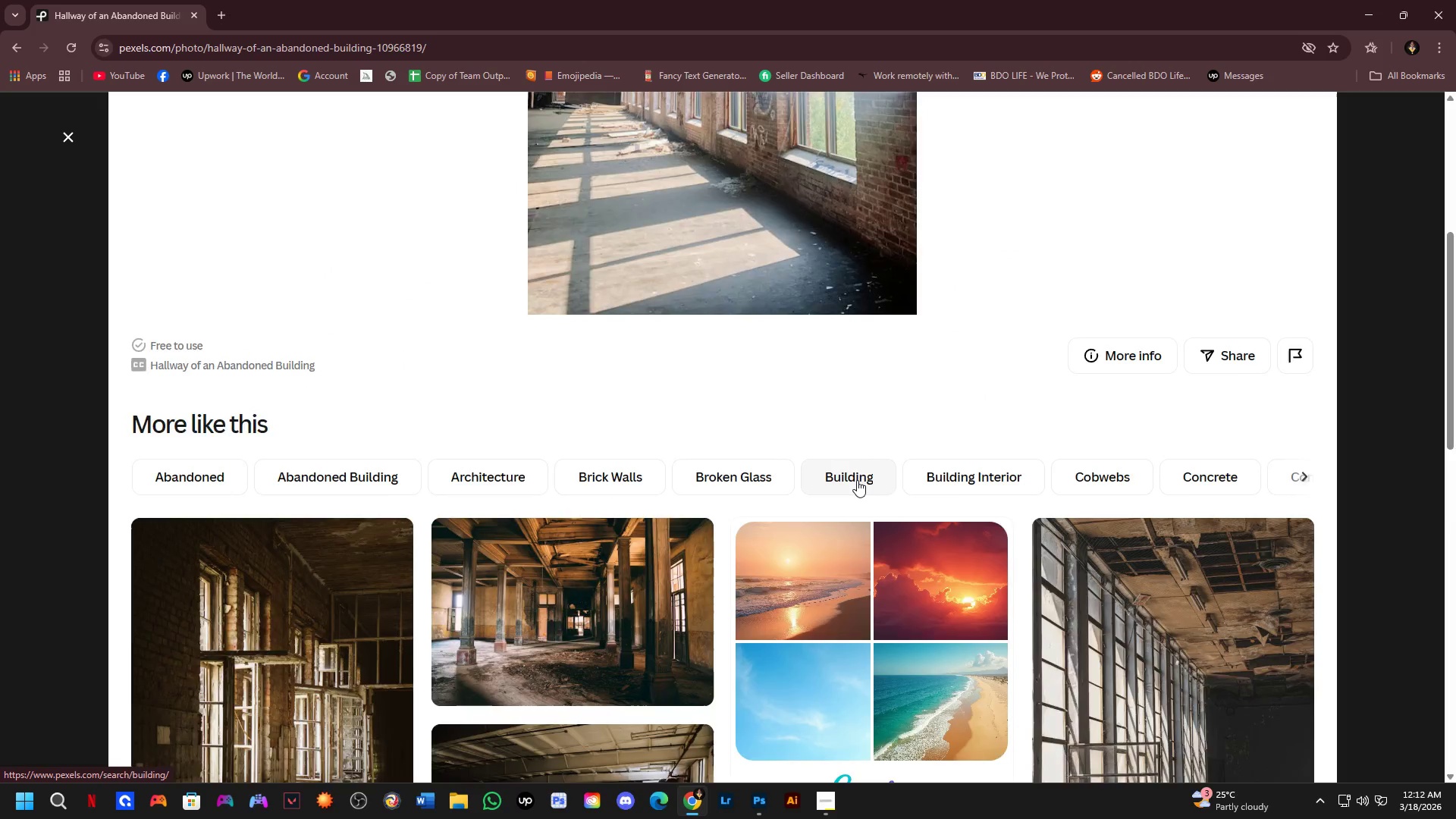 
scroll: coordinate [857, 480], scroll_direction: up, amount: 2.0
 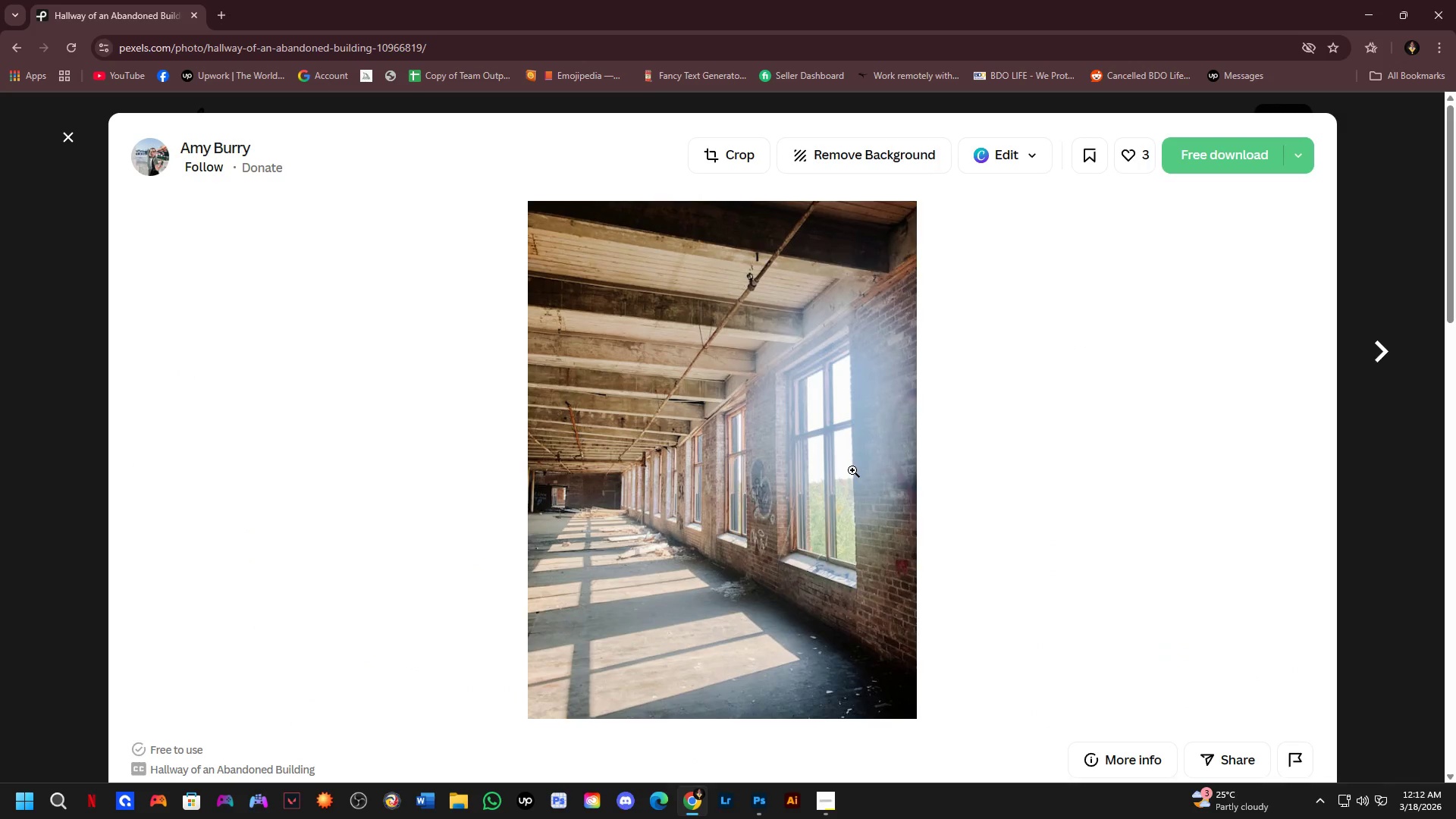 
scroll: coordinate [852, 470], scroll_direction: down, amount: 4.0
 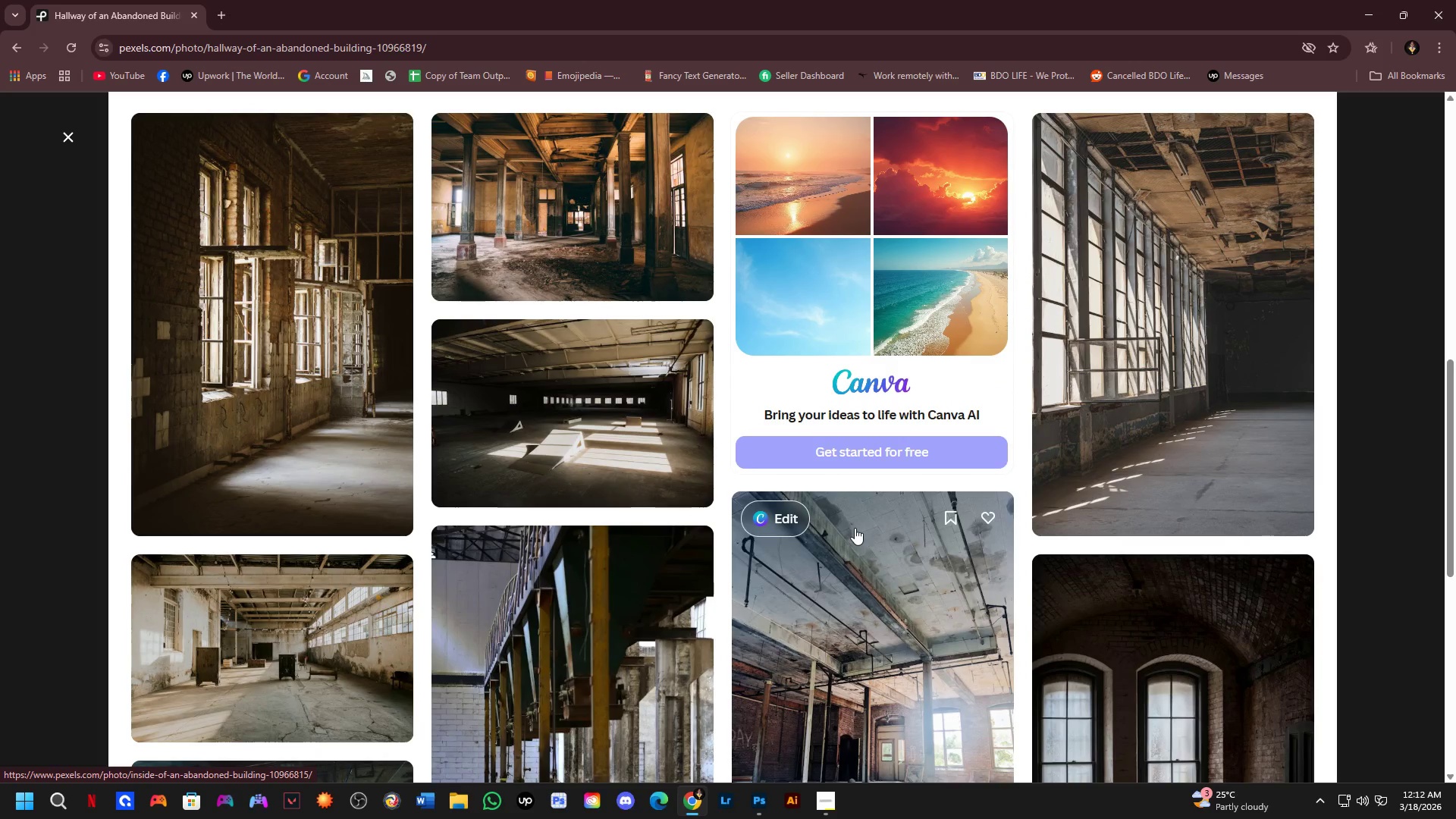 
wait(5.75)
 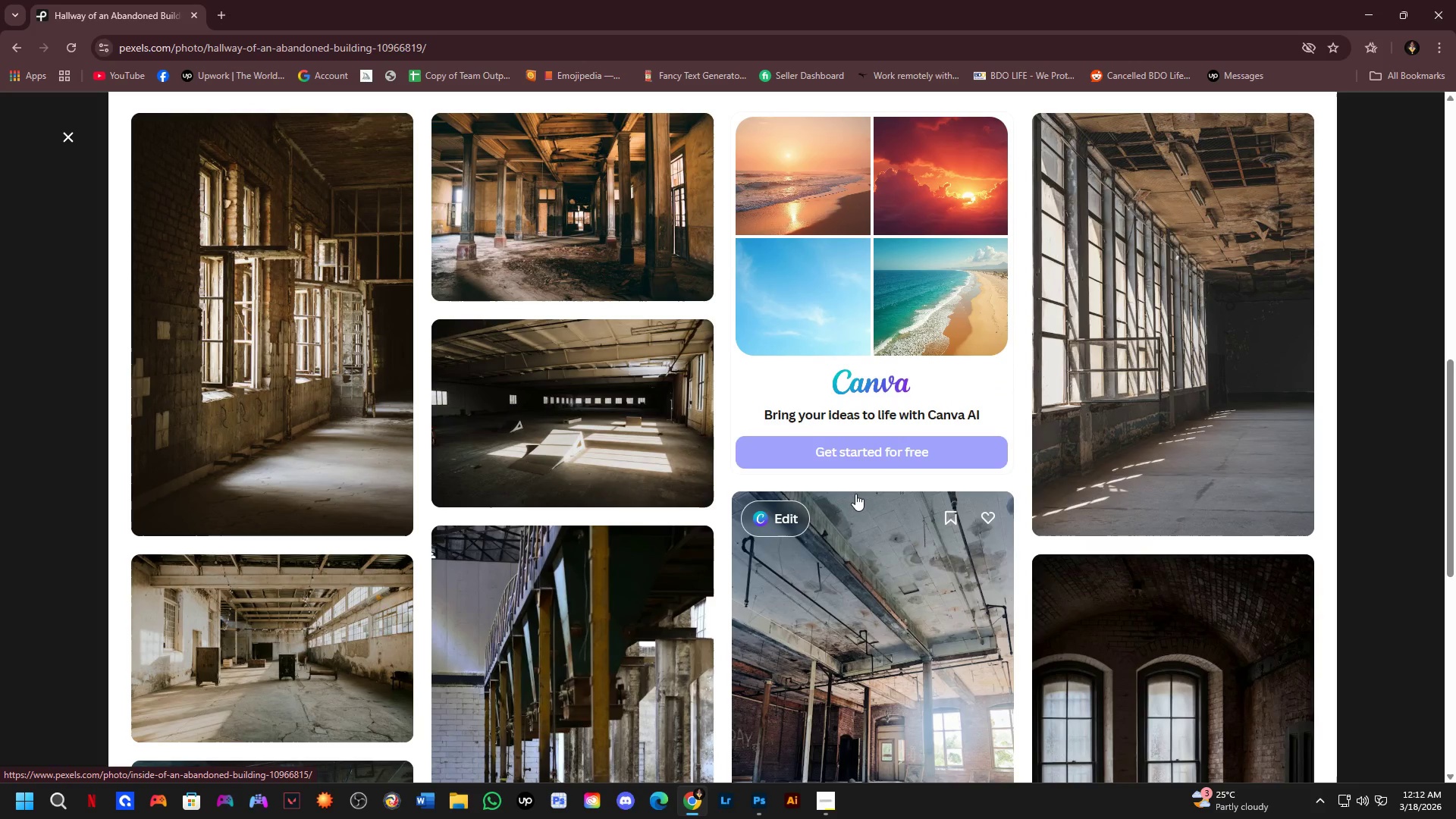 
scroll: coordinate [745, 536], scroll_direction: down, amount: 6.0
 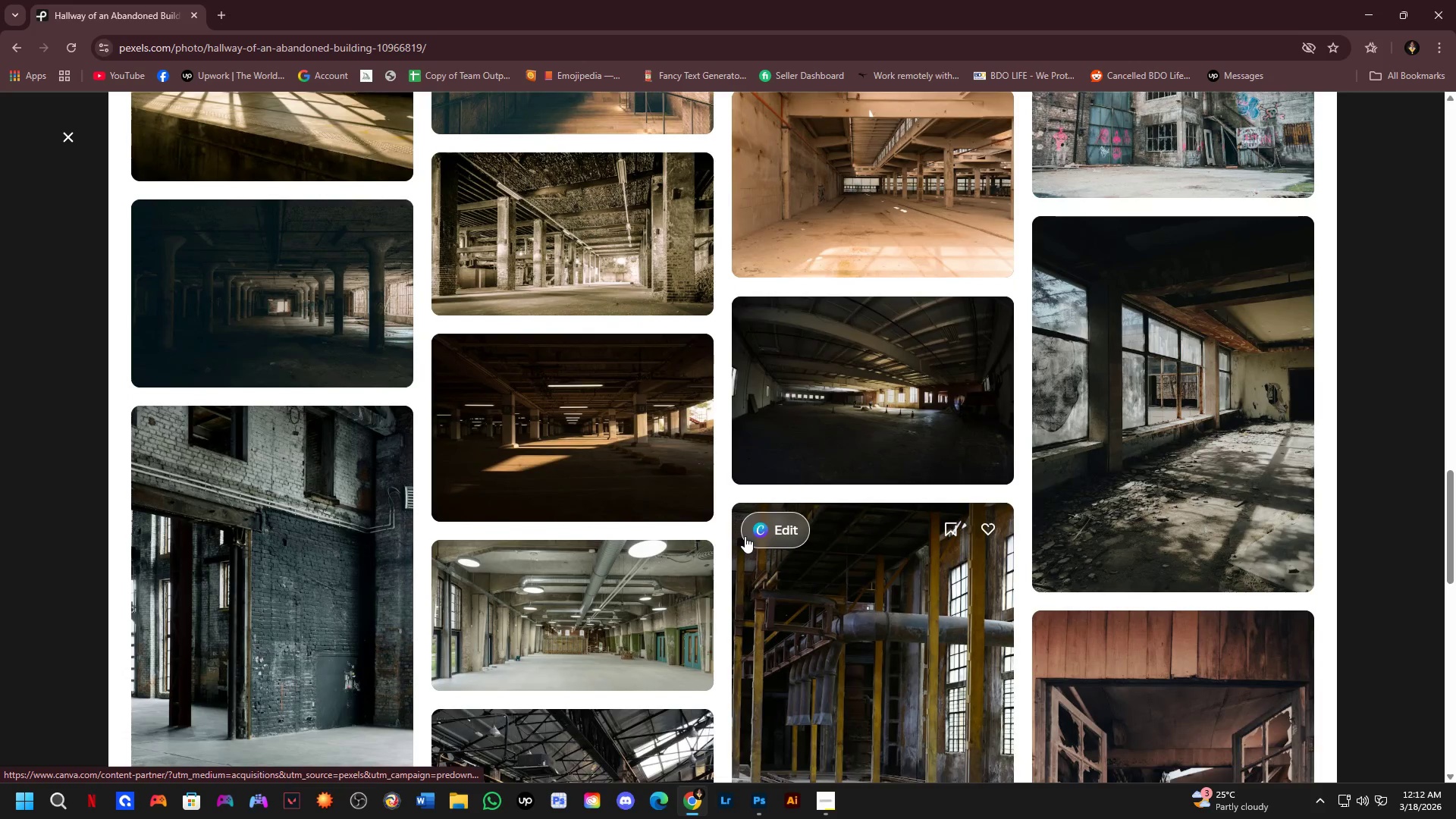 
scroll: coordinate [745, 536], scroll_direction: up, amount: 1.0
 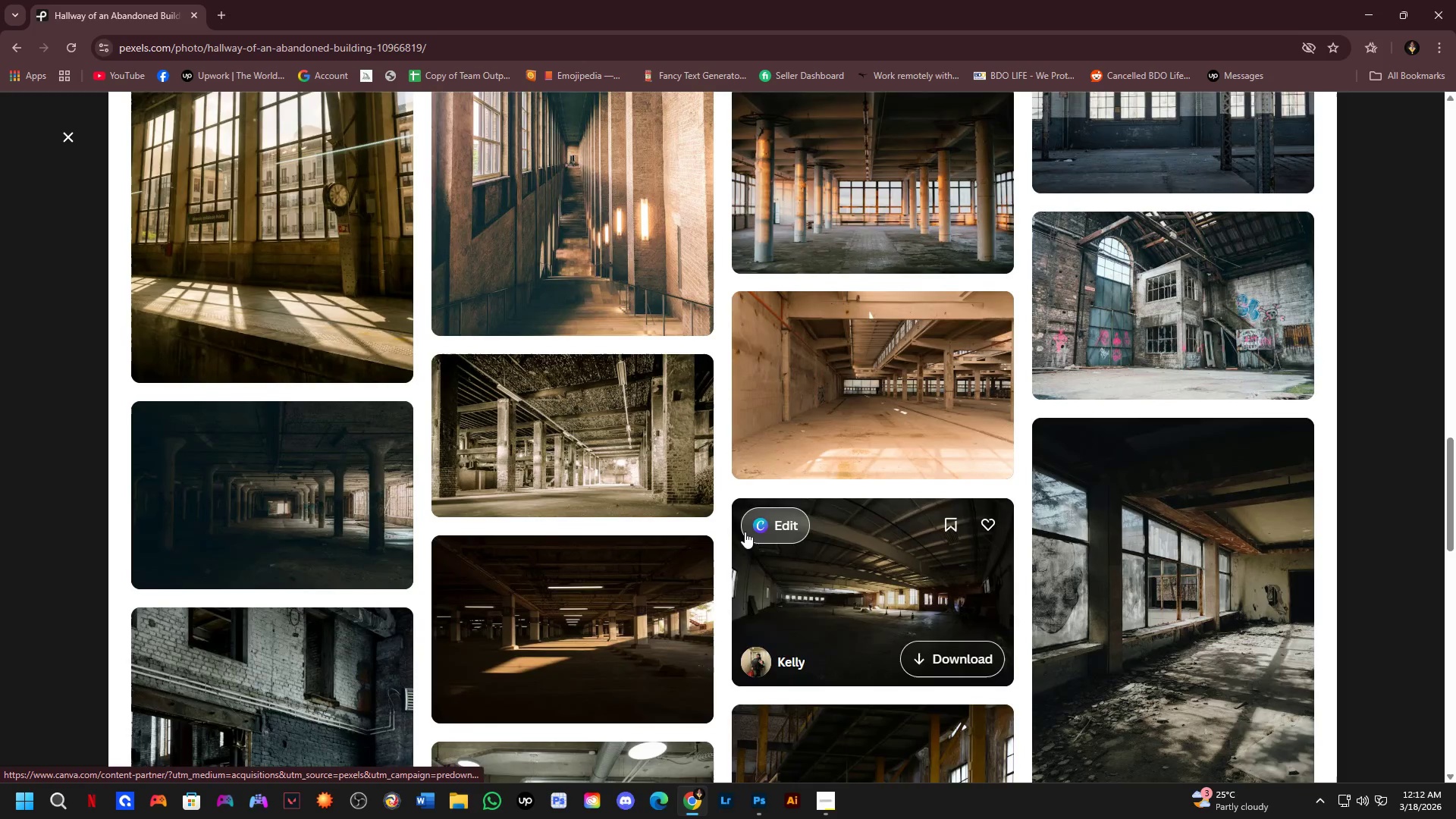 
scroll: coordinate [657, 464], scroll_direction: down, amount: 7.0
 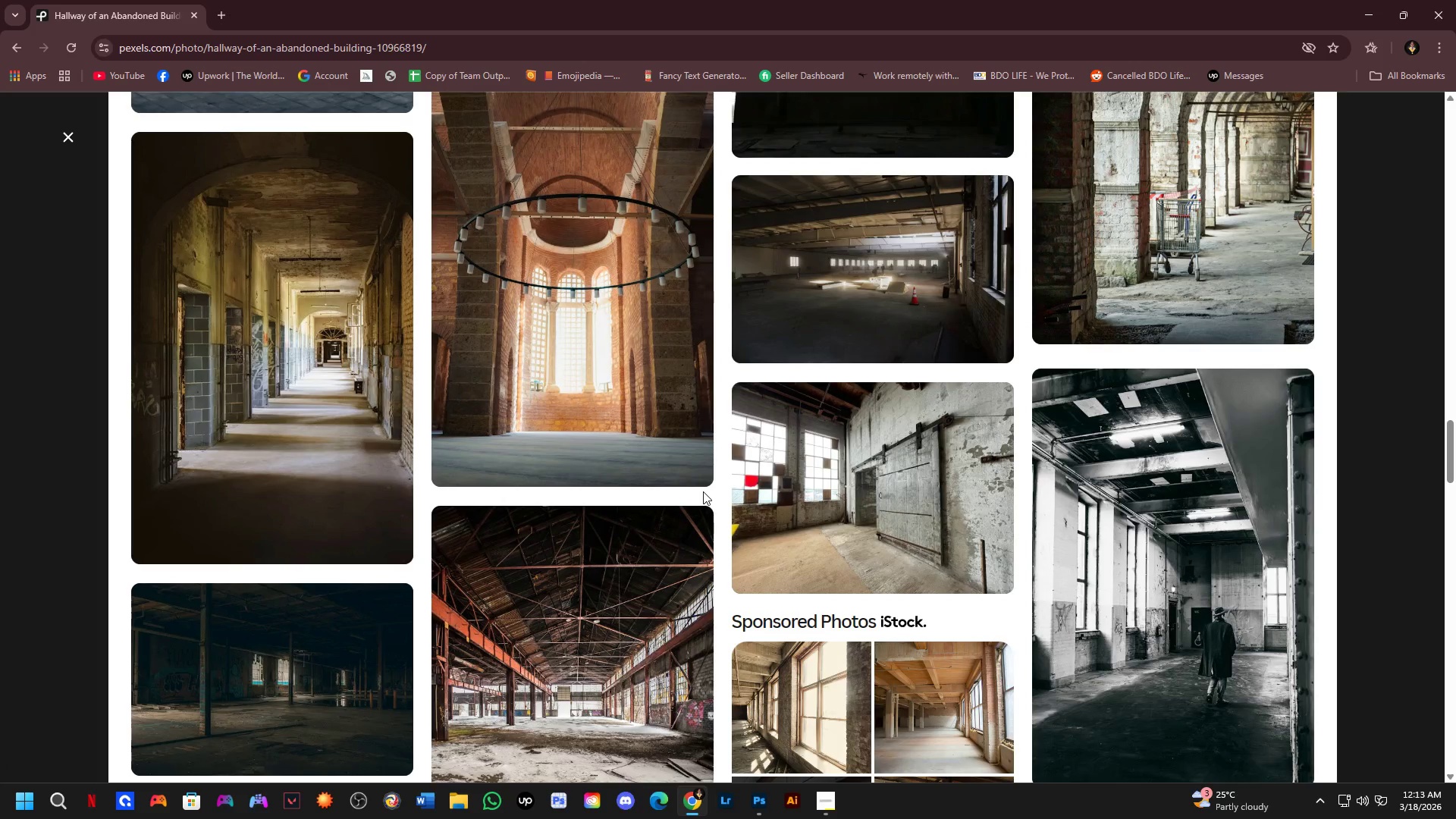 
wait(5.26)
 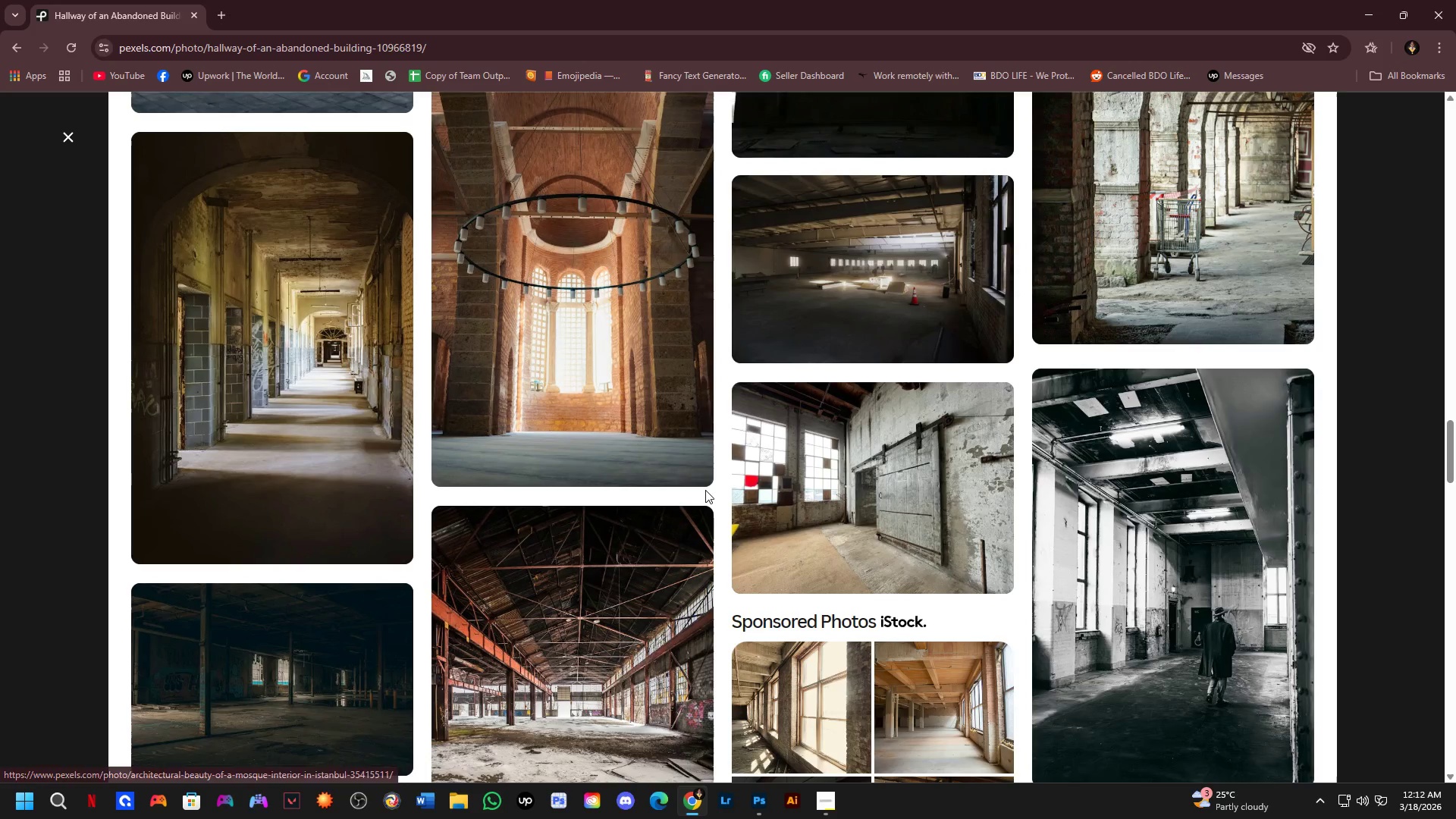 
scroll: coordinate [696, 497], scroll_direction: down, amount: 6.0
 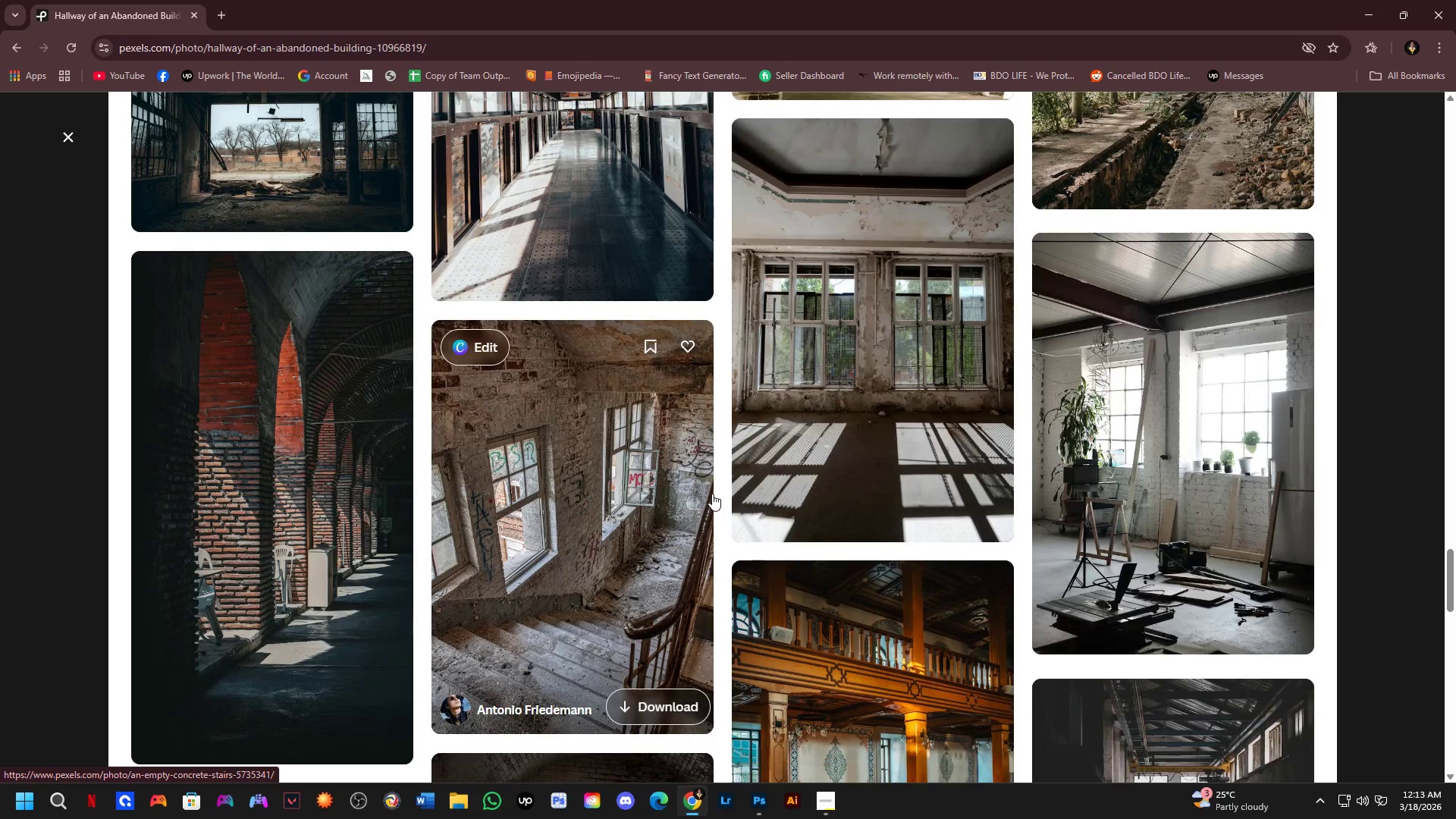 
scroll: coordinate [733, 513], scroll_direction: down, amount: 2.0
 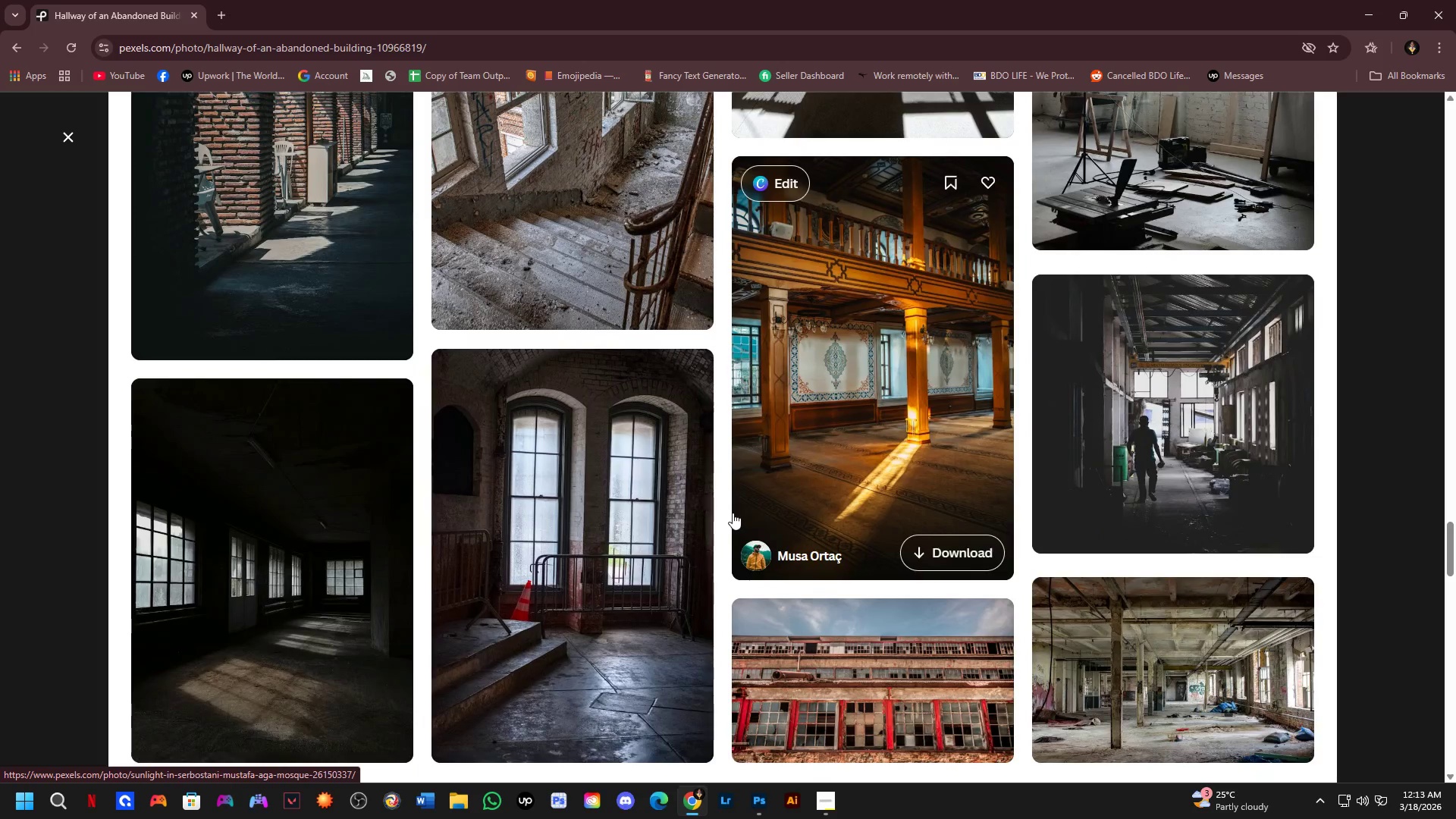 
scroll: coordinate [461, 577], scroll_direction: up, amount: 24.0
 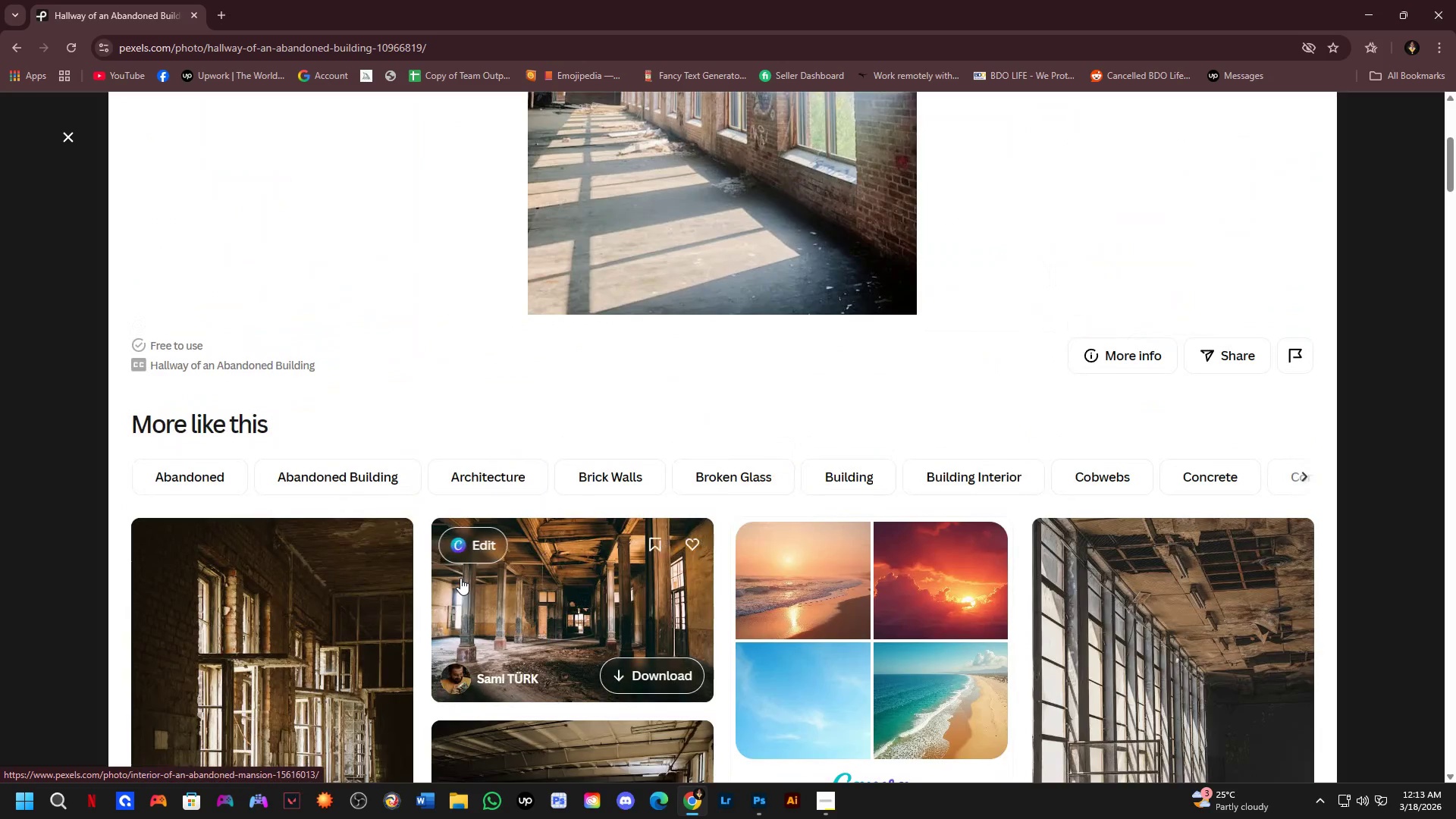 
scroll: coordinate [539, 564], scroll_direction: down, amount: 8.0
 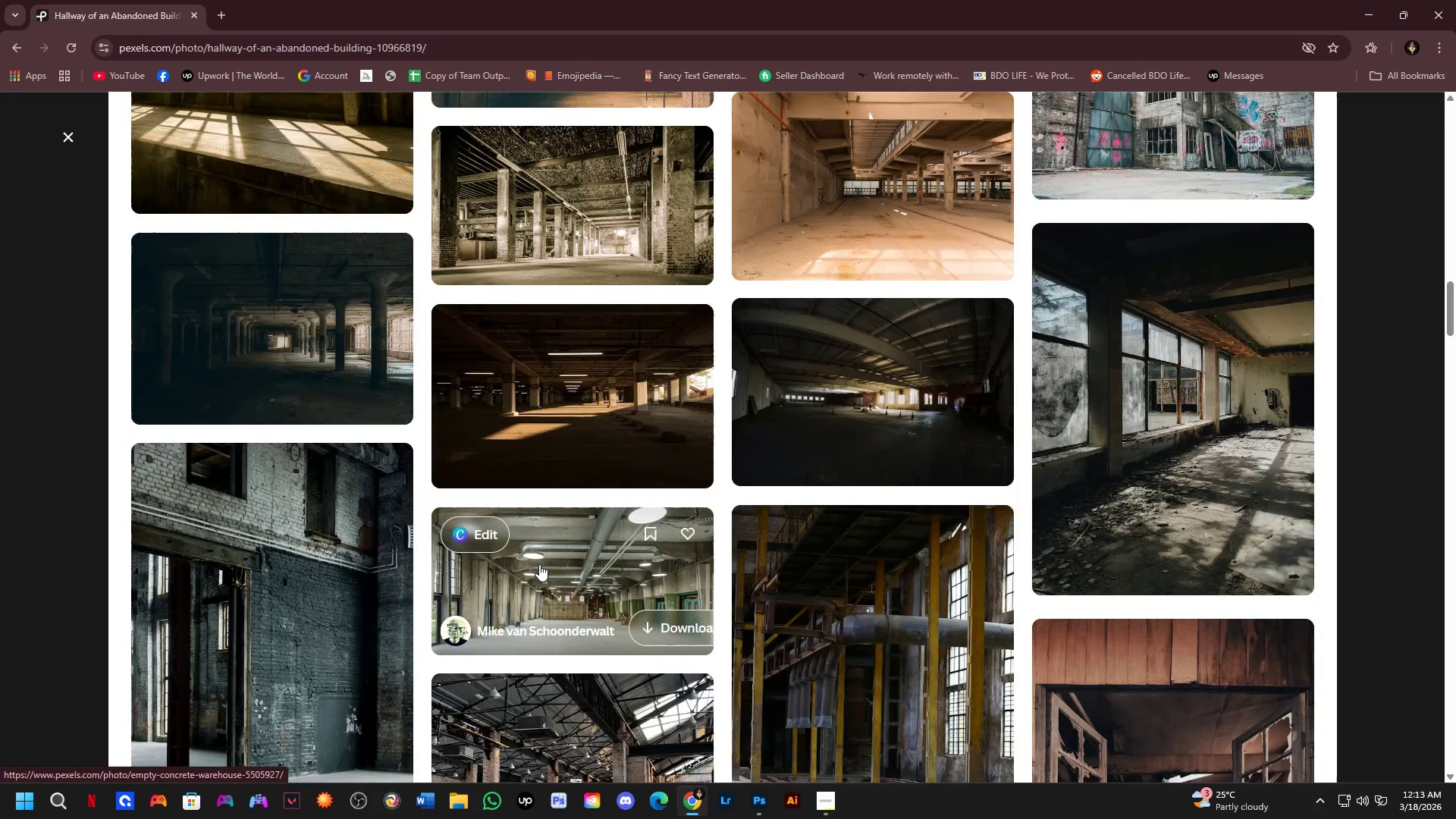 
right_click([666, 474])
 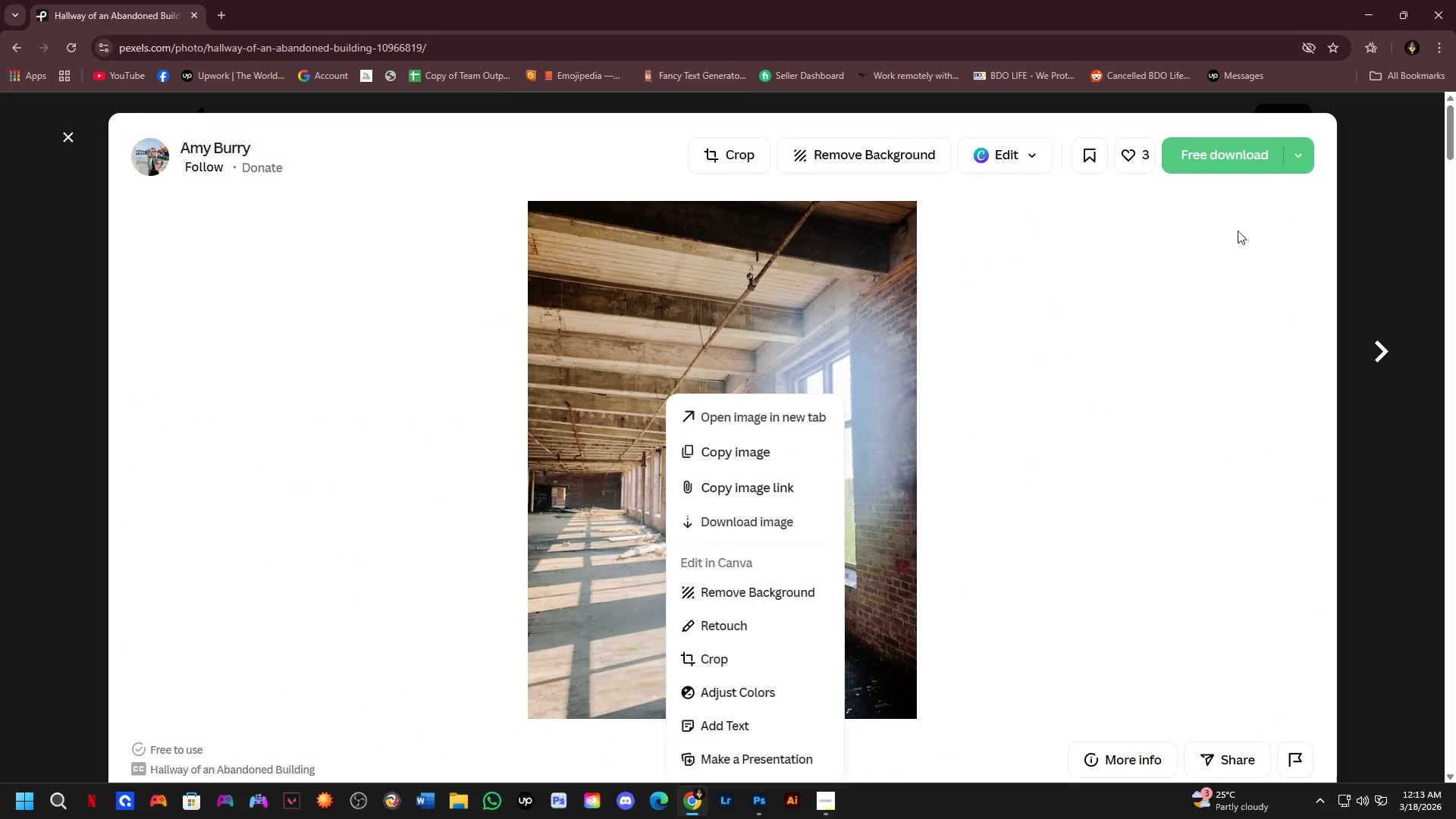 
scroll: coordinate [547, 548], scroll_direction: up, amount: 17.0
 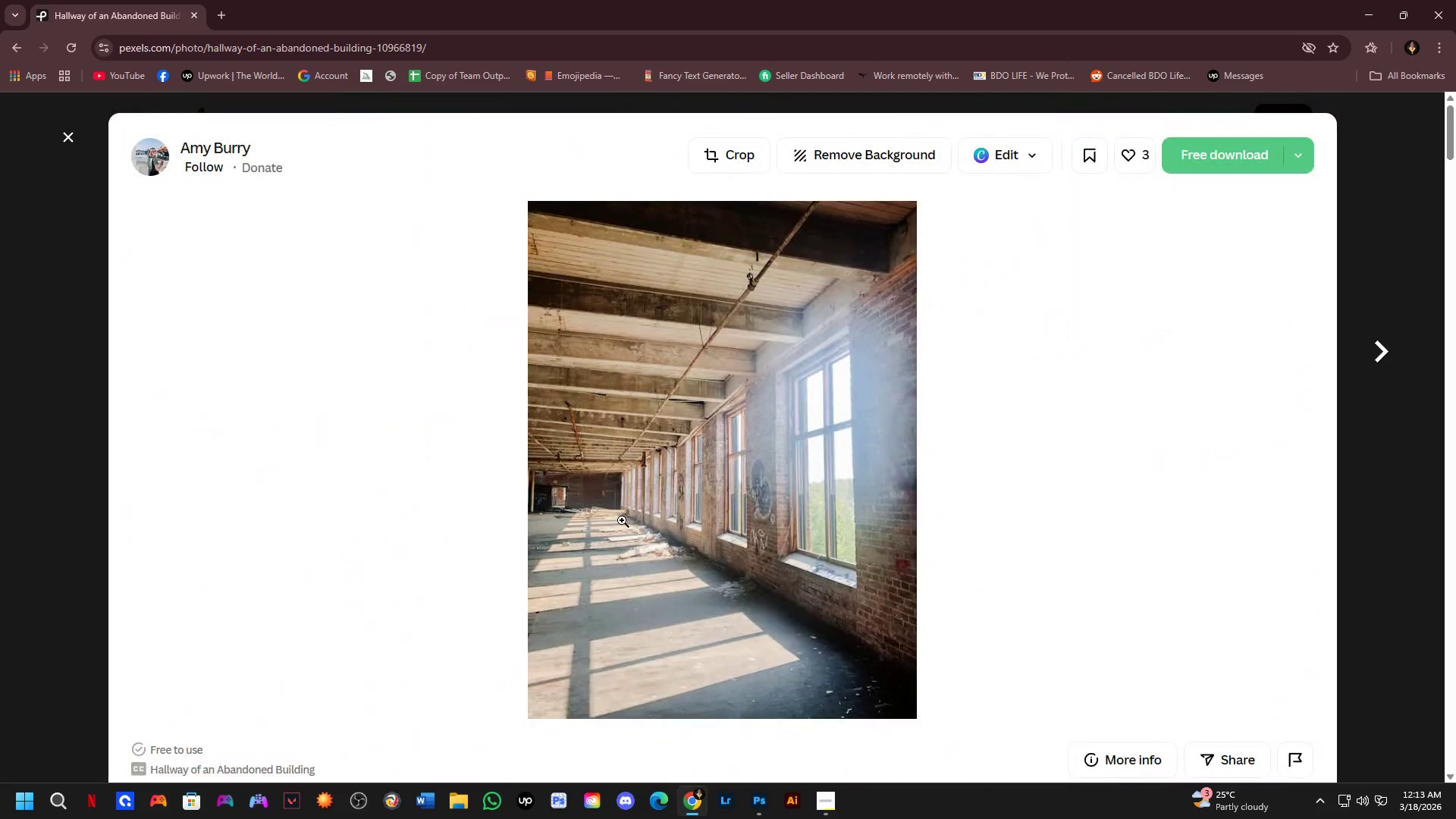 
left_click([1223, 148])
 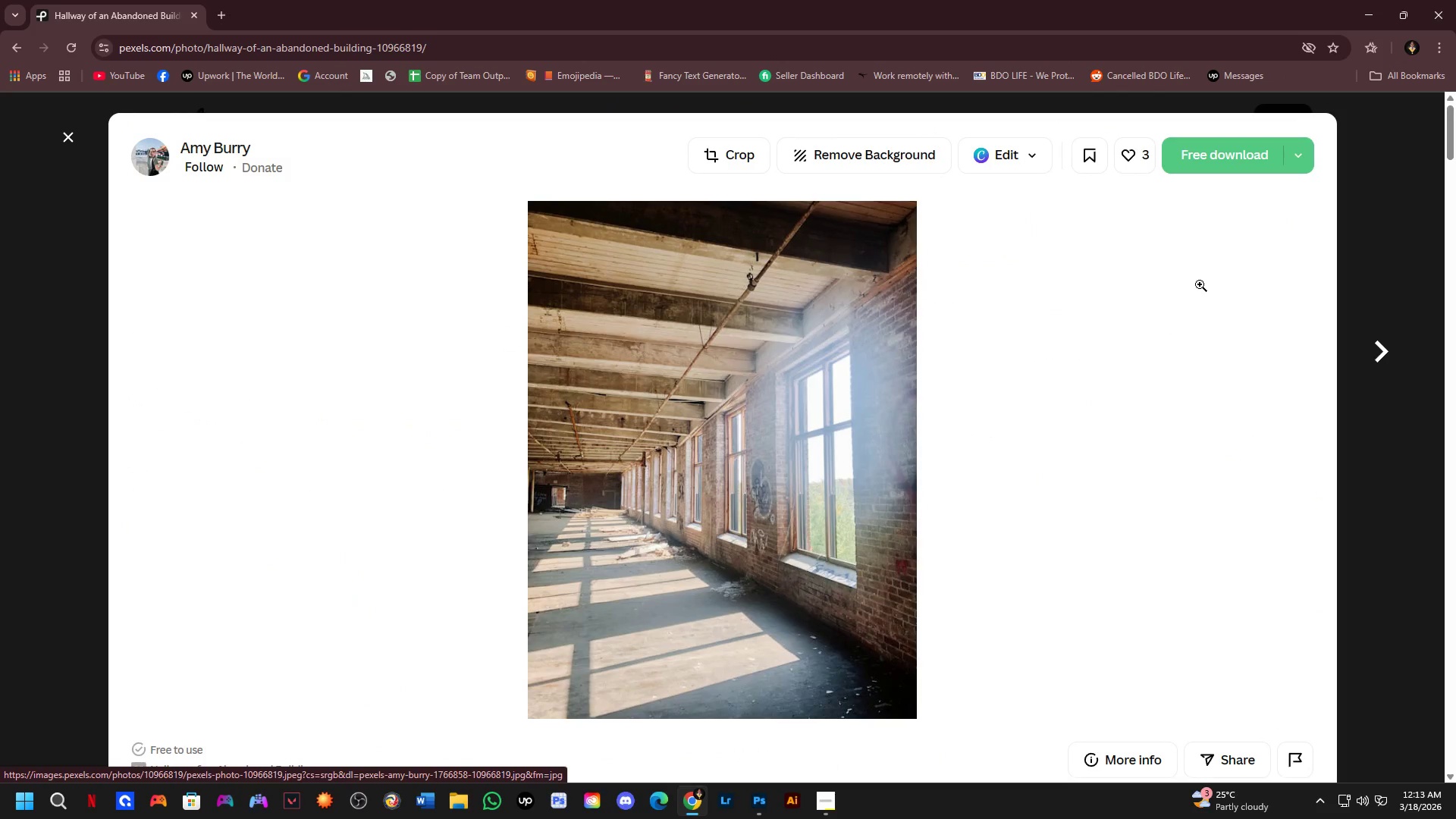 
wait(8.83)
 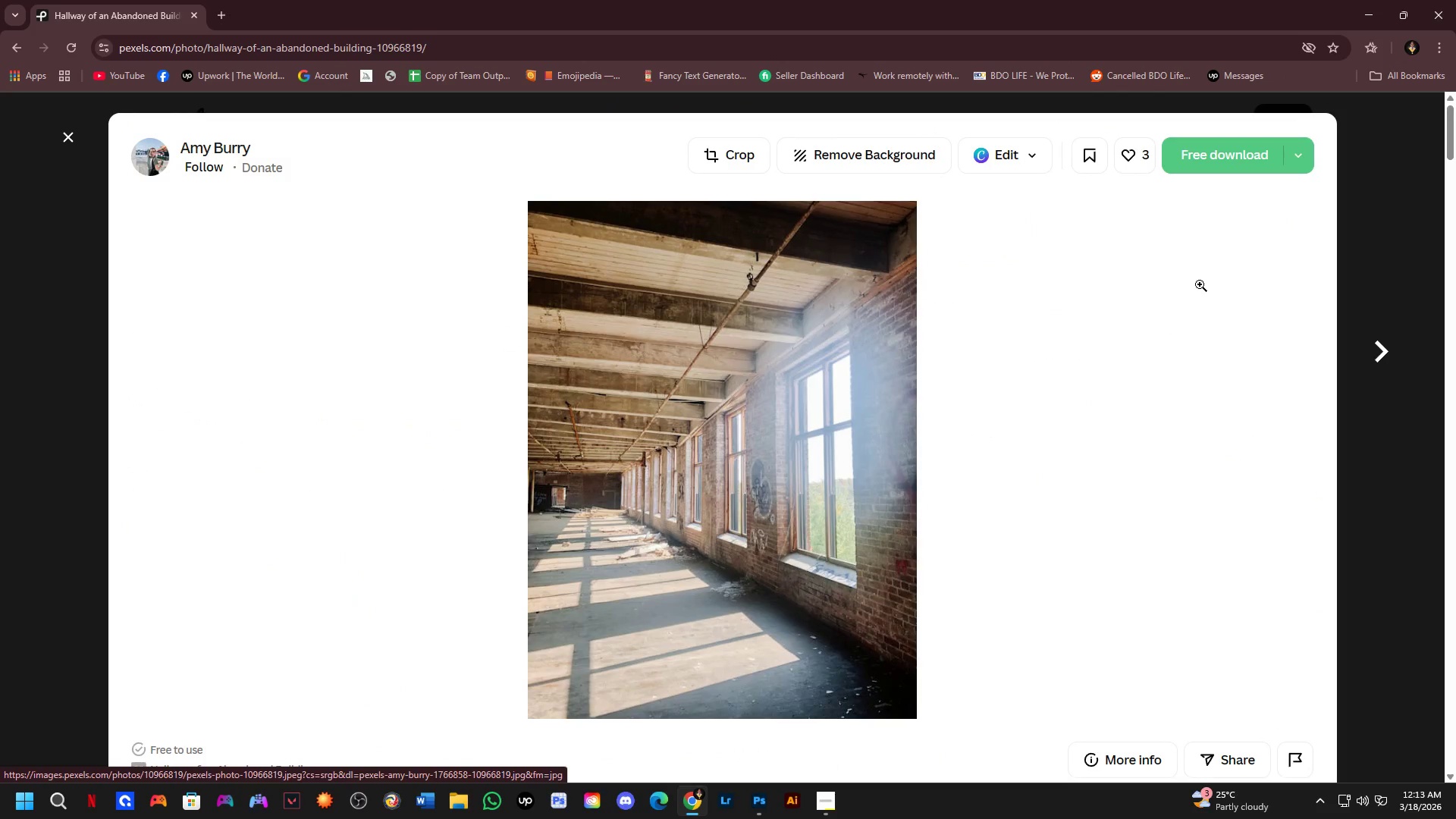 
key(Alt+Tab)
 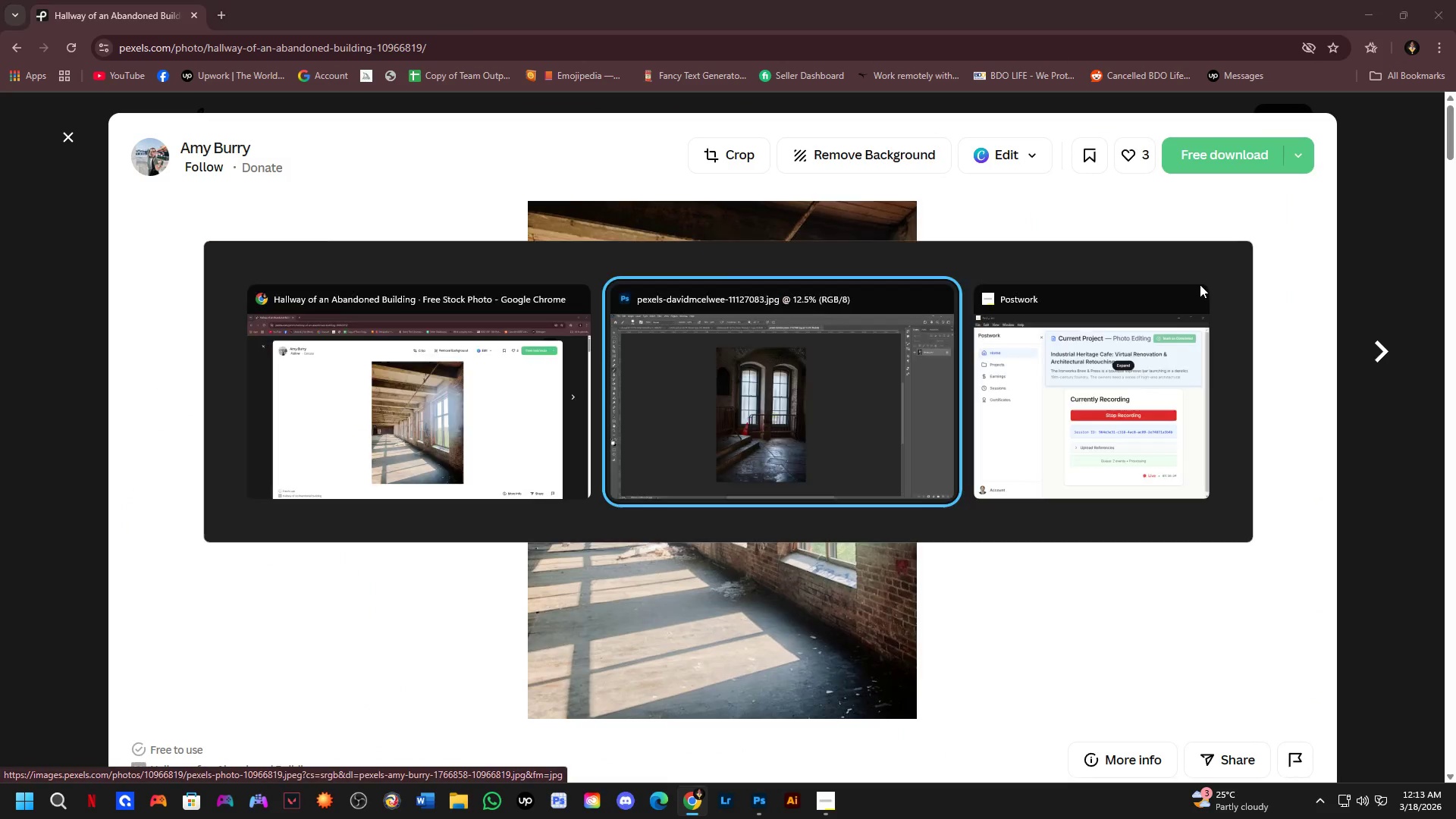 
key(Alt+Tab)